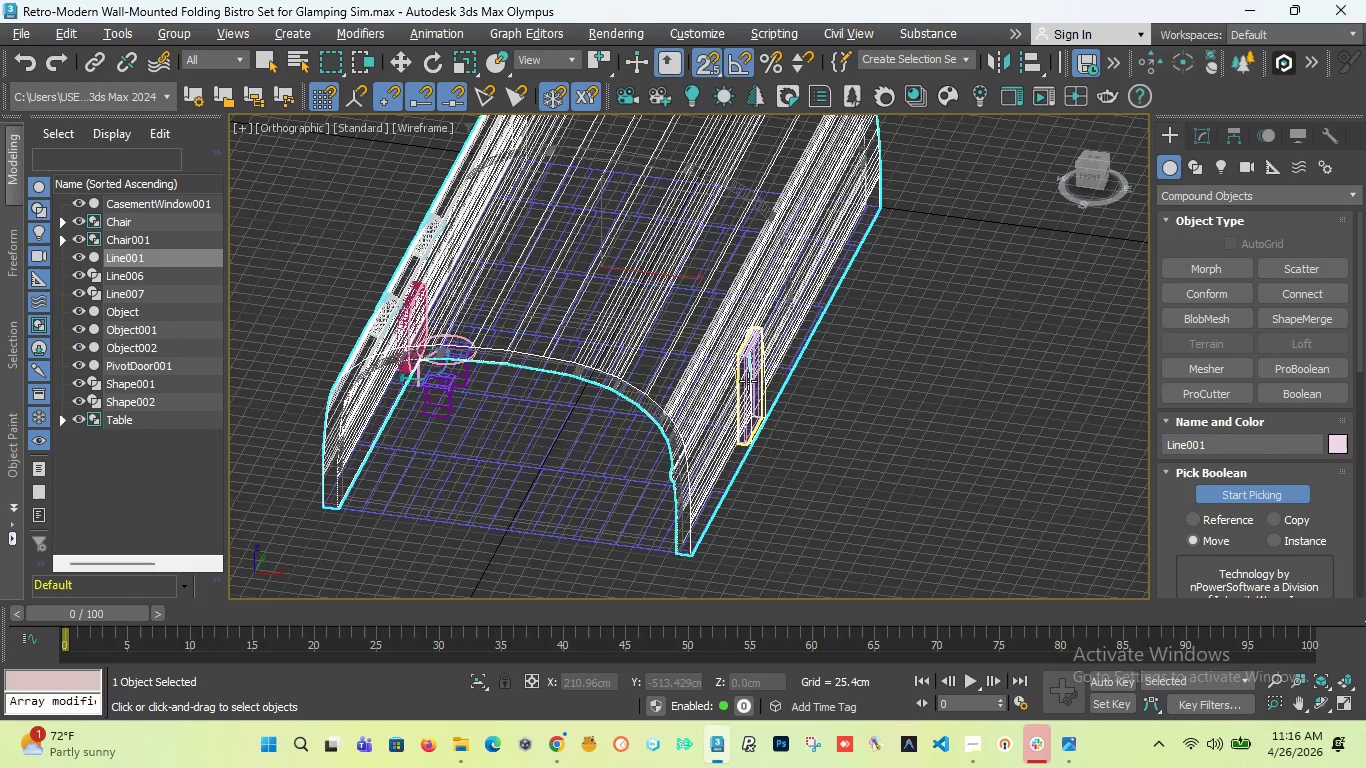 
scroll: coordinate [748, 381], scroll_direction: up, amount: 5.0
 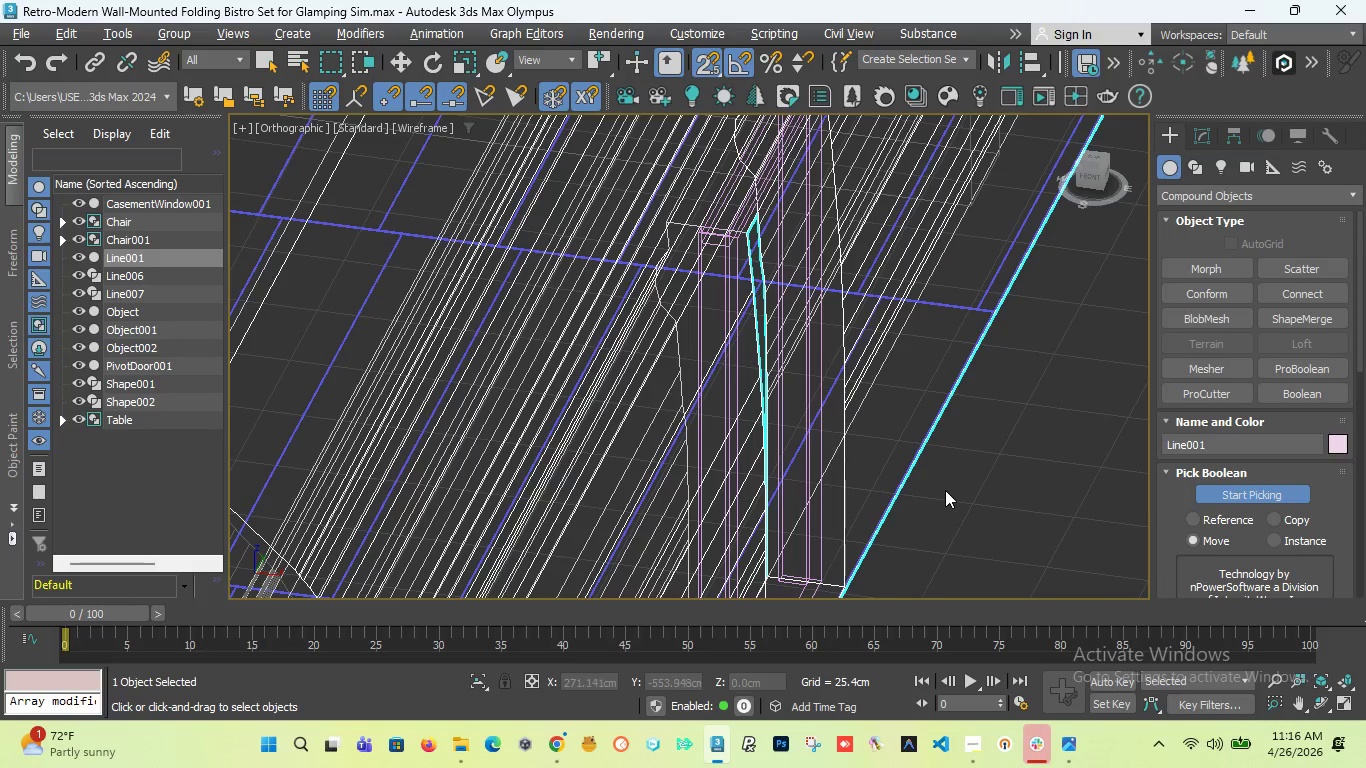 
key(F3)
 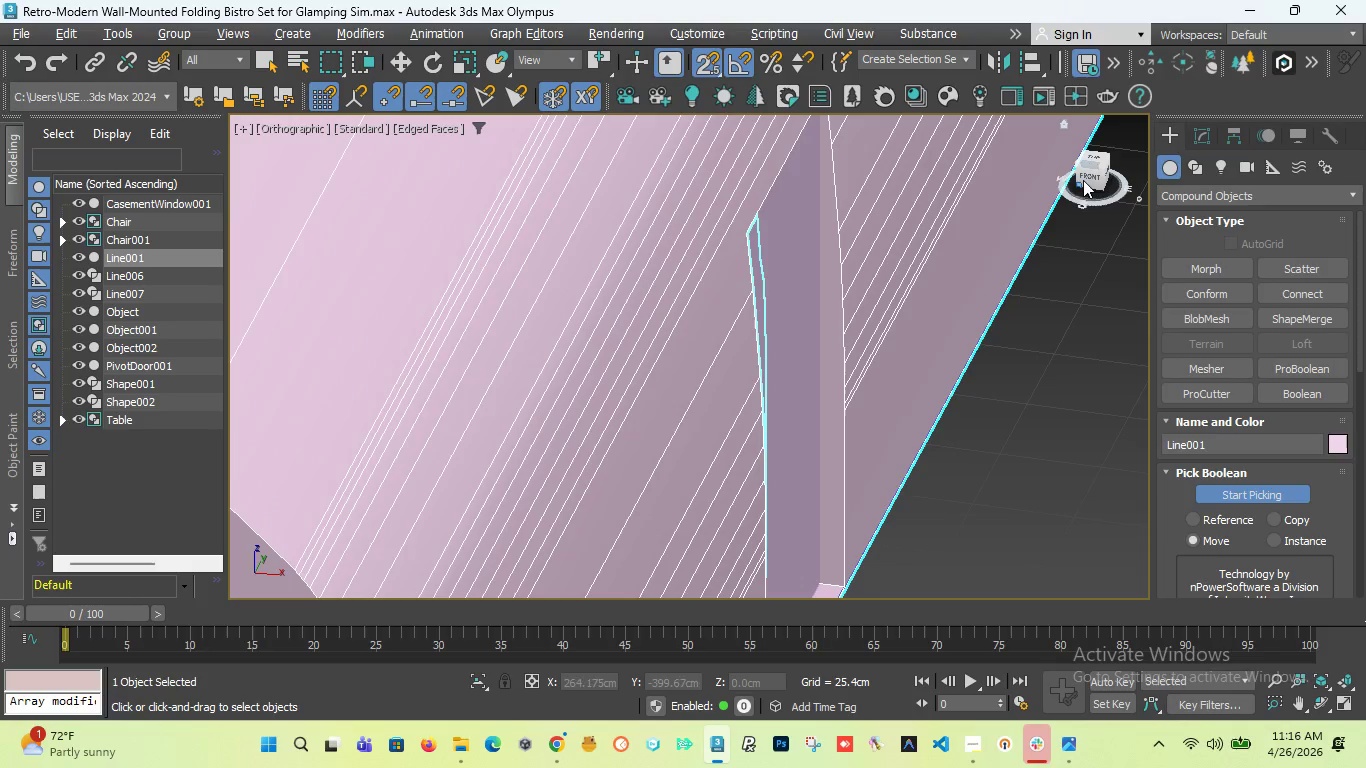 
left_click_drag(start_coordinate=[1086, 175], to_coordinate=[1017, 174])
 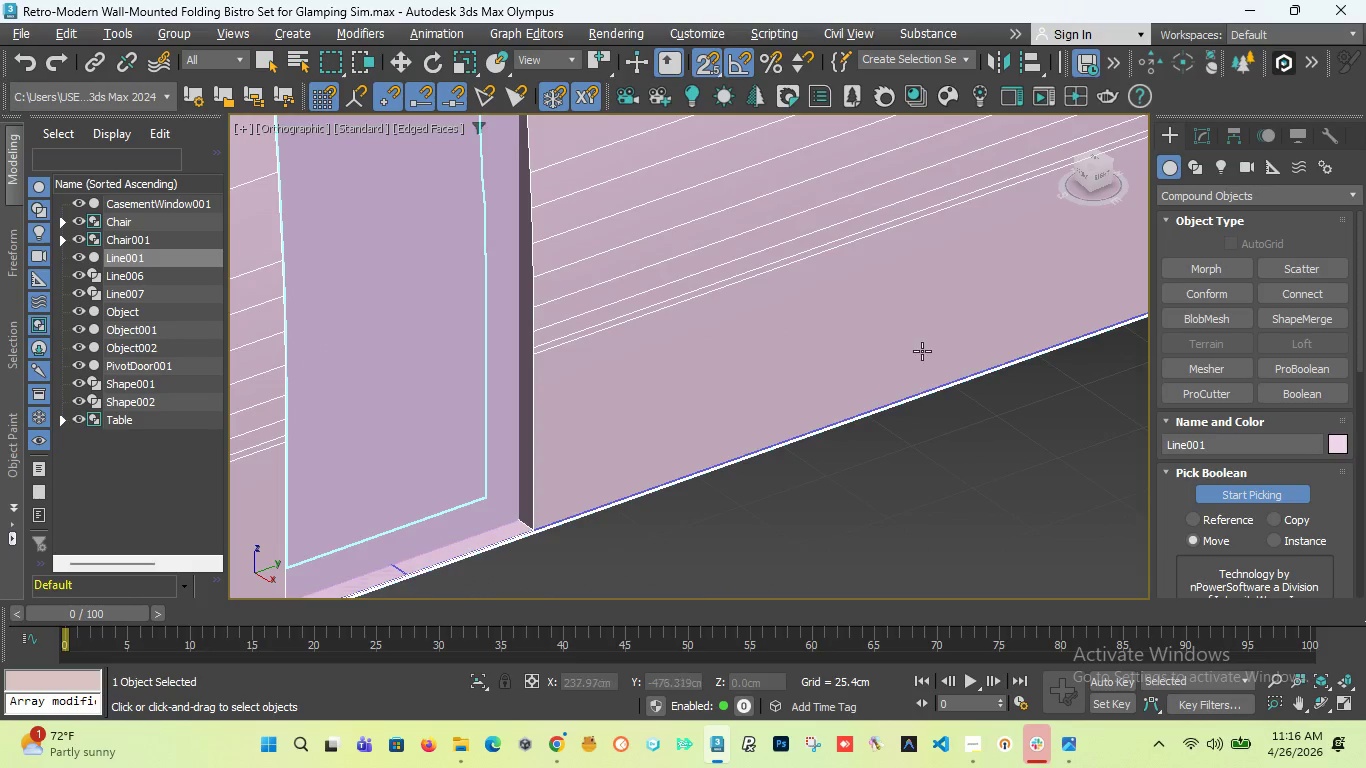 
scroll: coordinate [677, 314], scroll_direction: down, amount: 2.0
 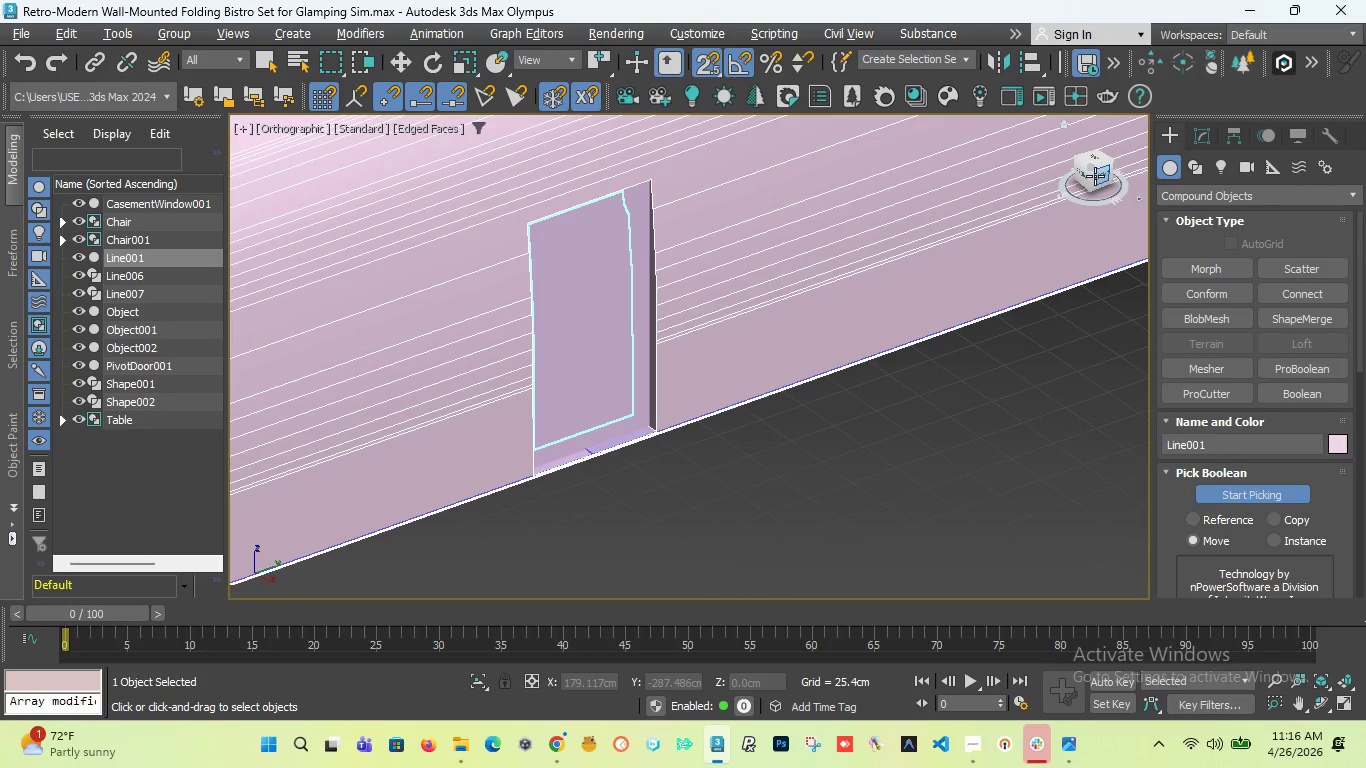 
left_click_drag(start_coordinate=[1095, 176], to_coordinate=[305, 159])
 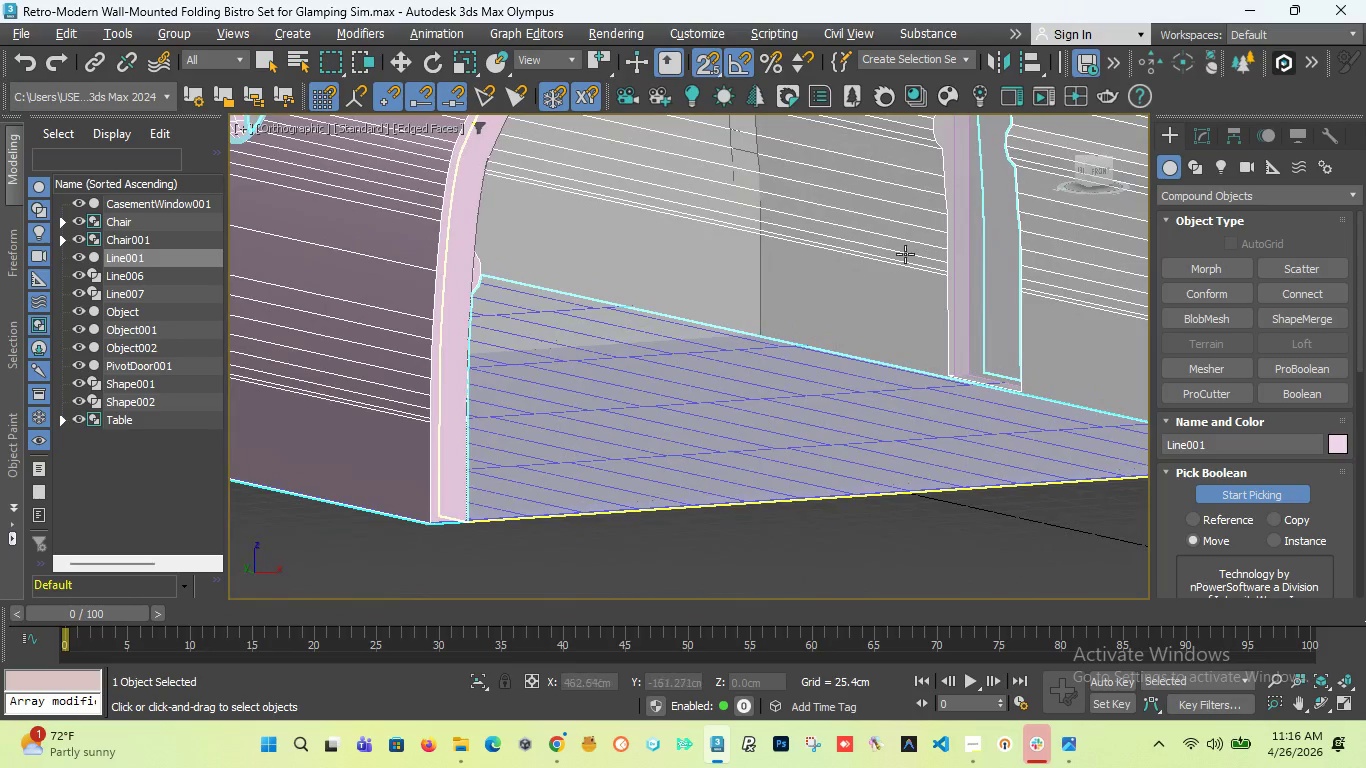 
scroll: coordinate [894, 272], scroll_direction: down, amount: 2.0
 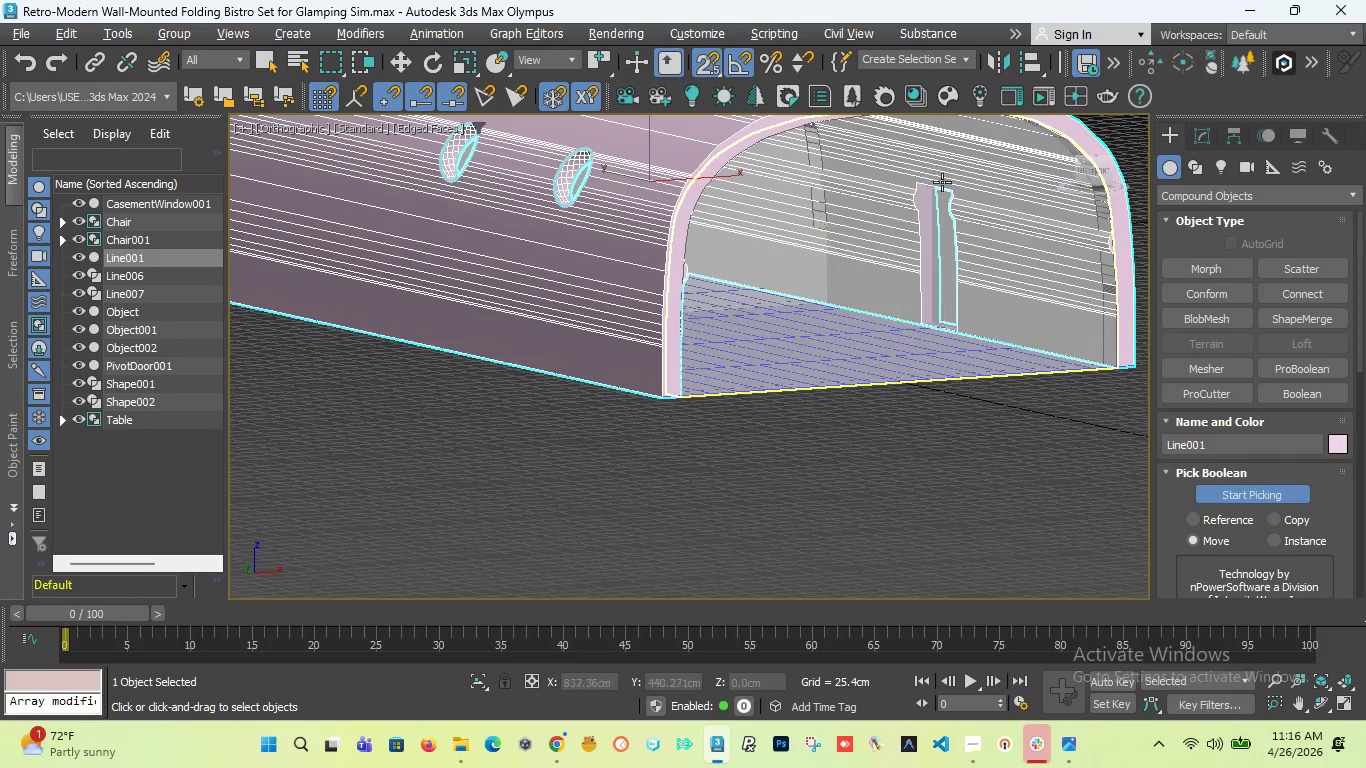 
scroll: coordinate [938, 288], scroll_direction: up, amount: 4.0
 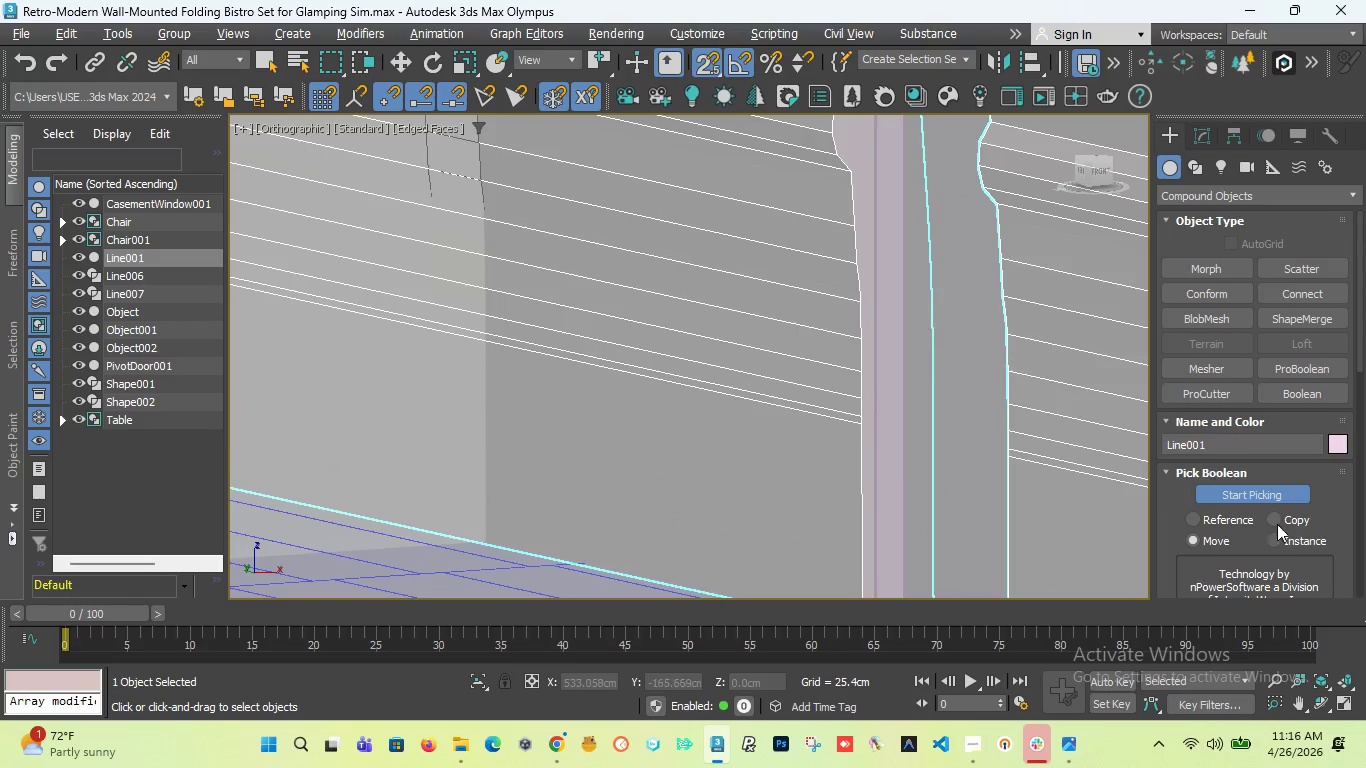 
left_click([1266, 495])
 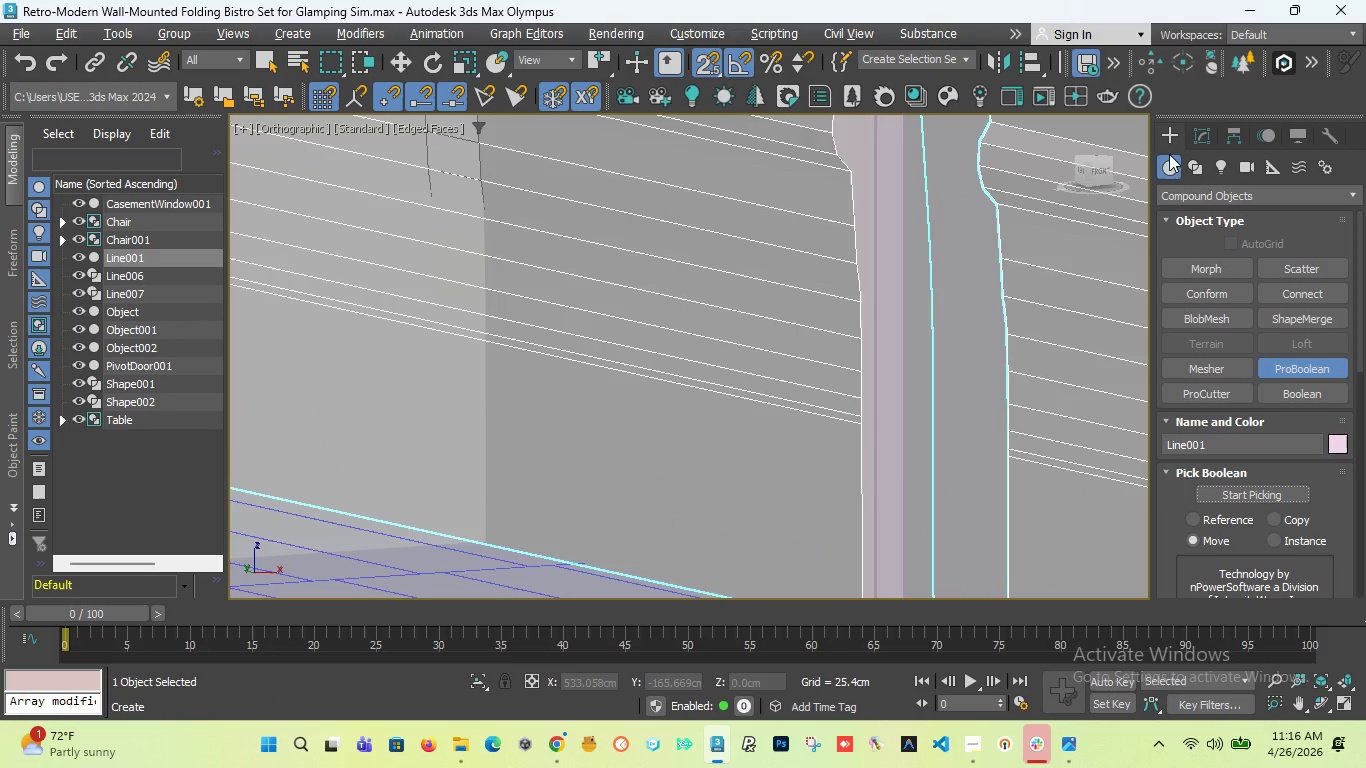 
left_click([1195, 186])
 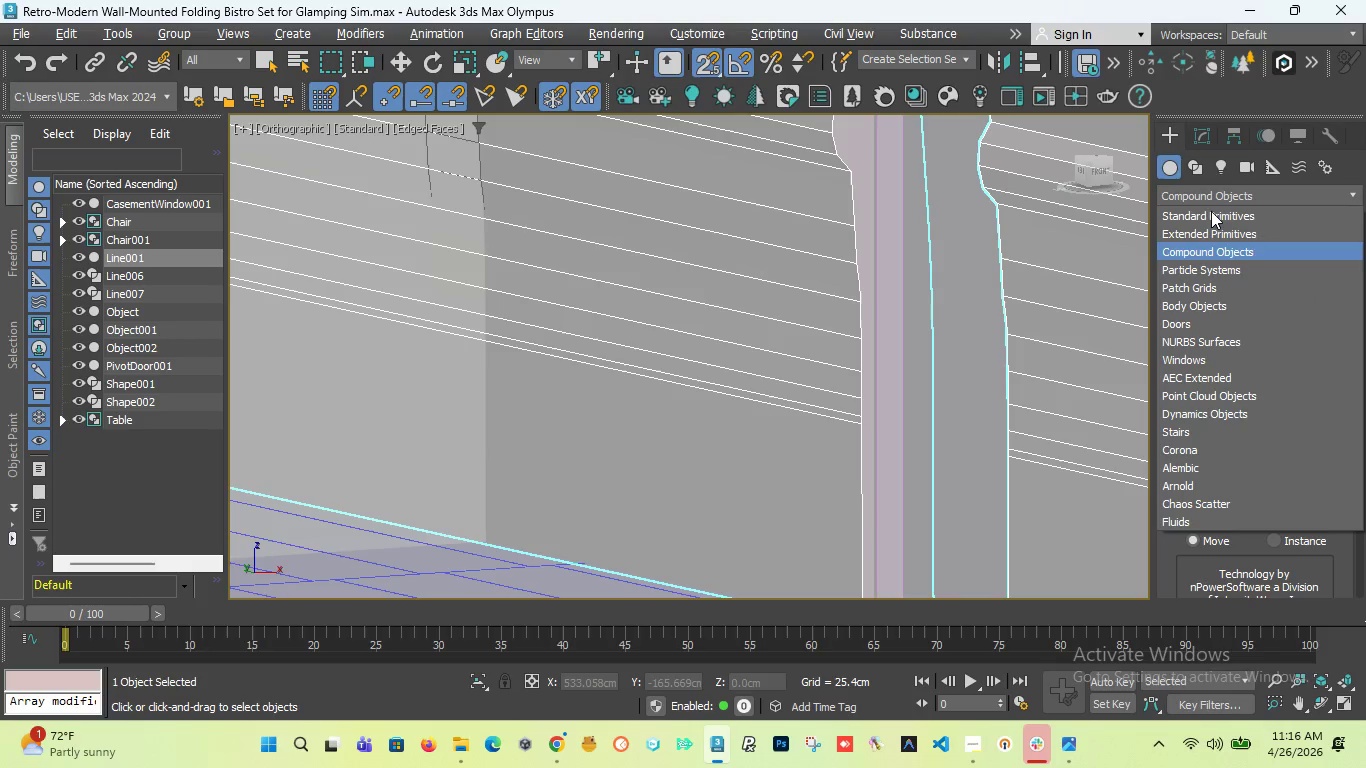 
left_click([1211, 215])
 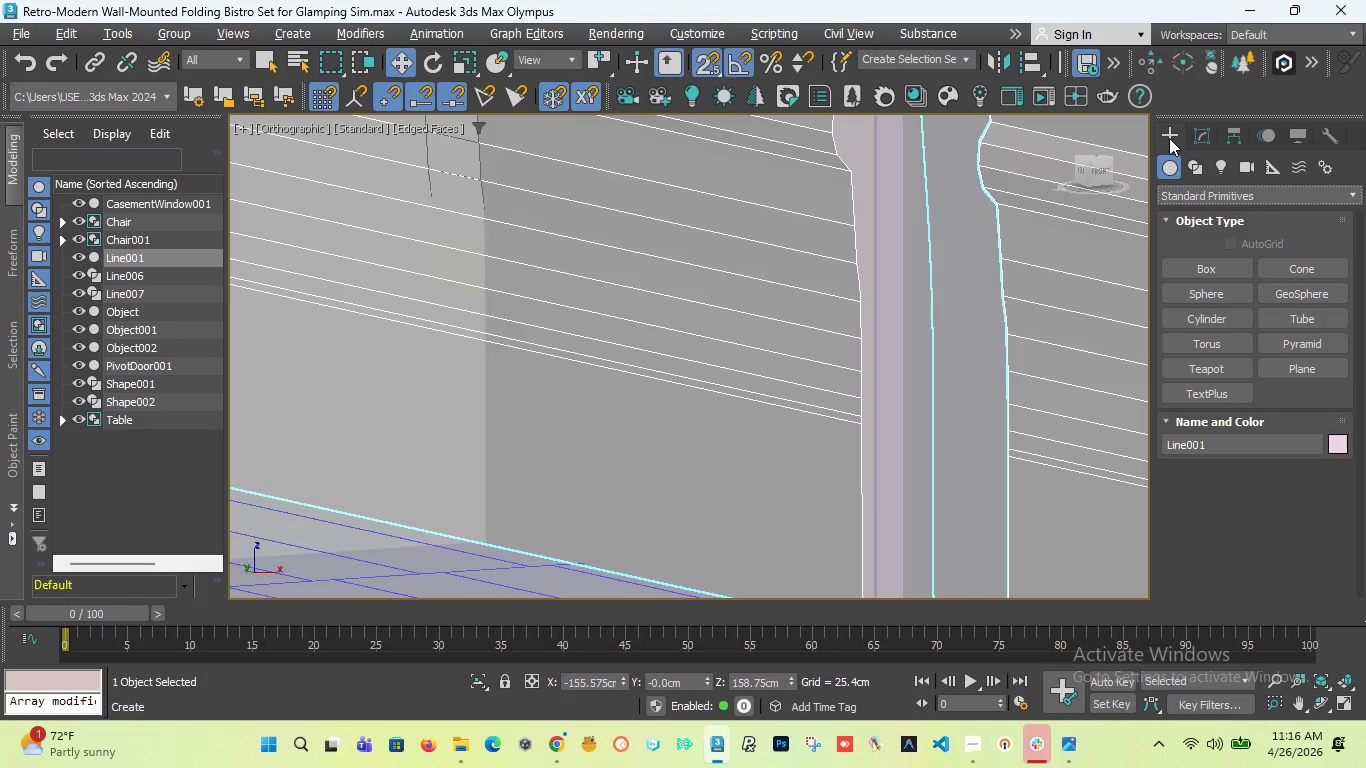 
left_click([1169, 138])
 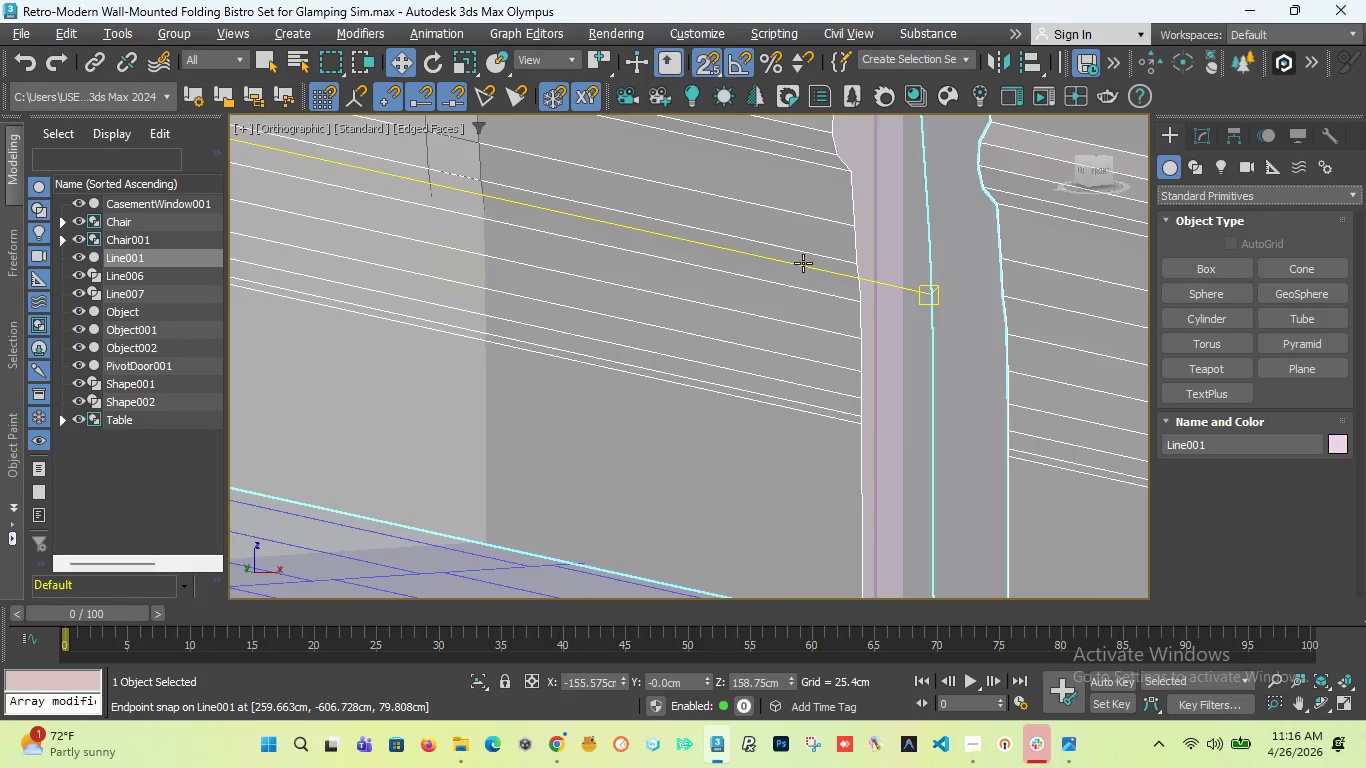 
scroll: coordinate [803, 263], scroll_direction: down, amount: 3.0
 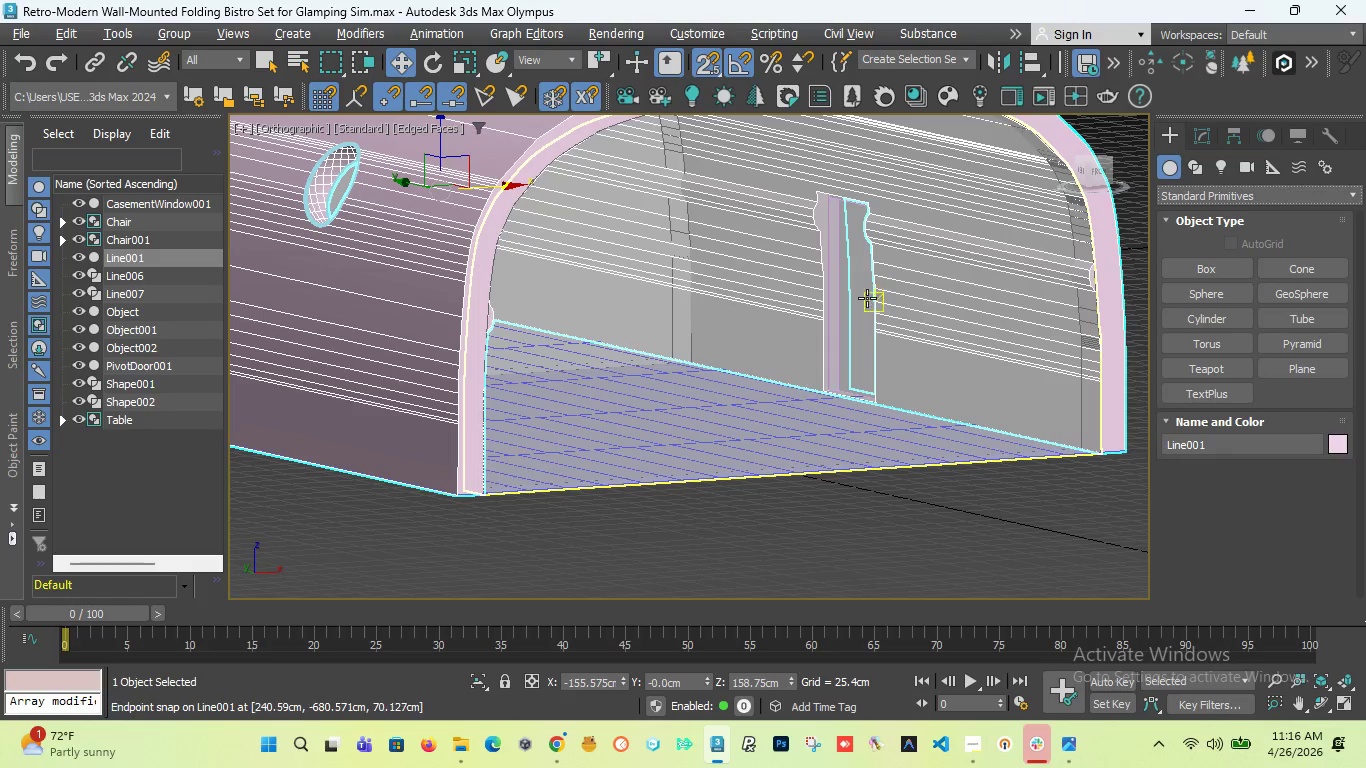 
scroll: coordinate [884, 309], scroll_direction: up, amount: 2.0
 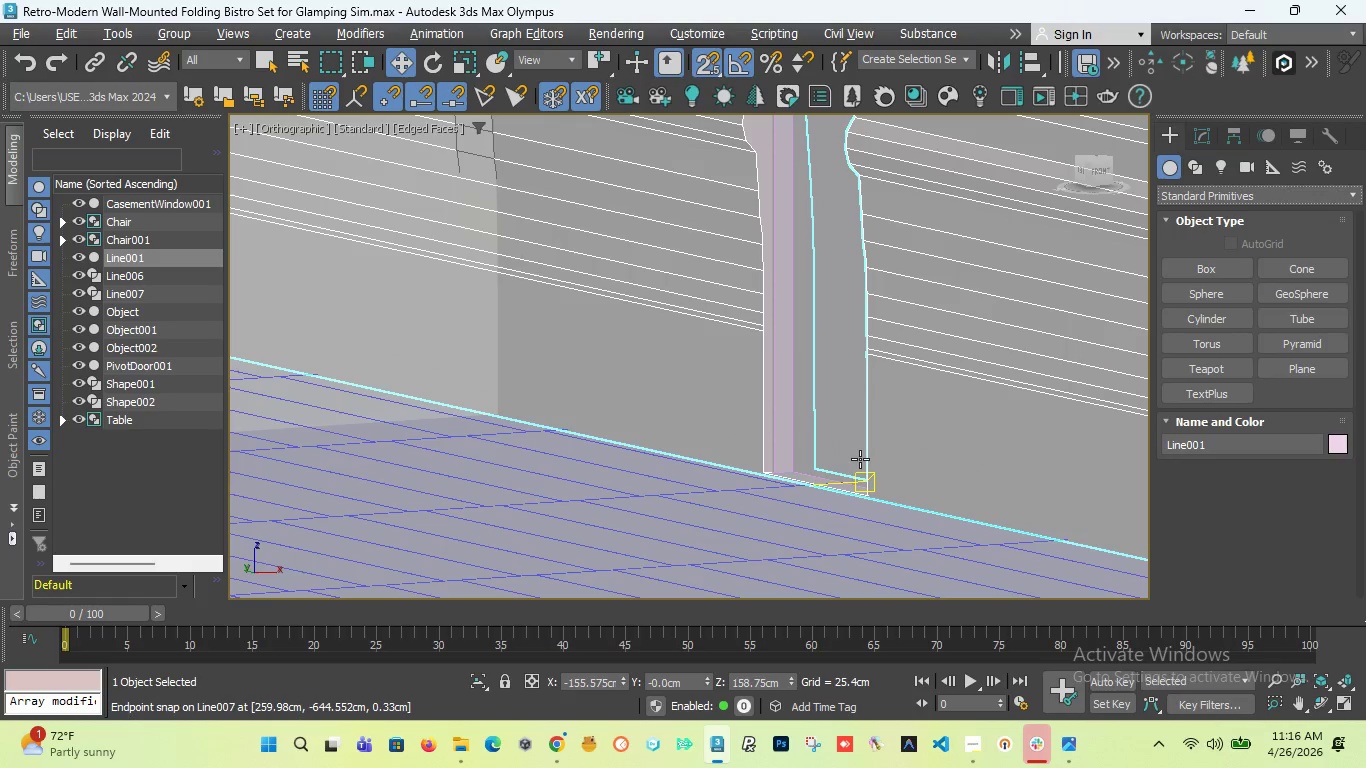 
key(T)
 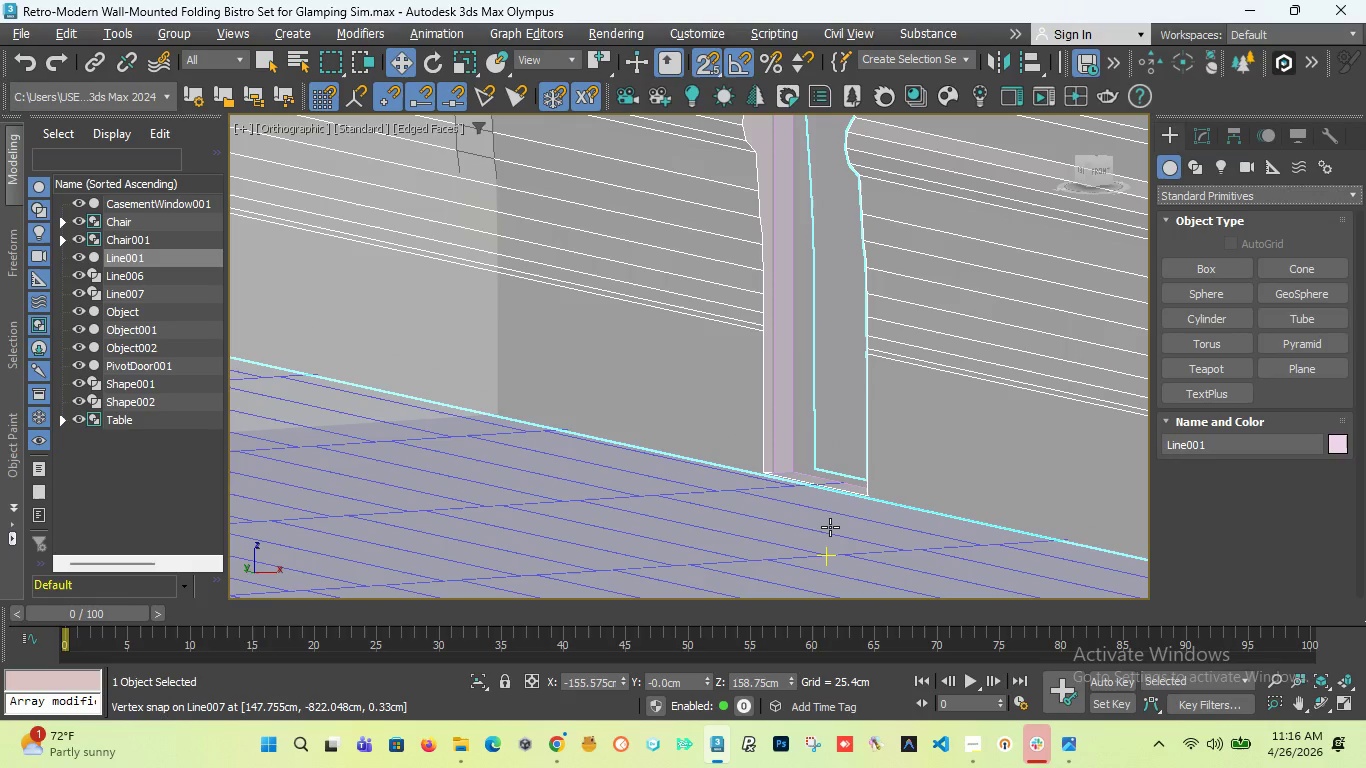 
key(F3)
 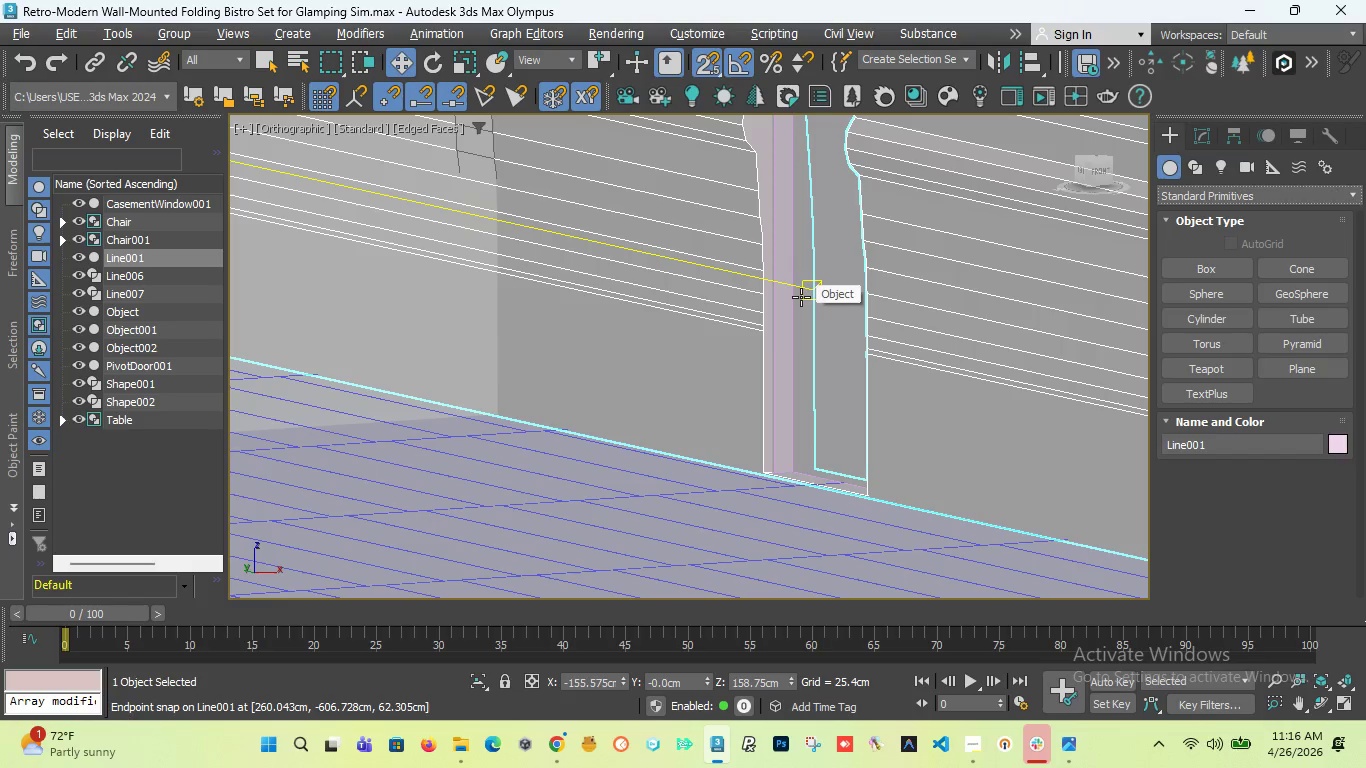 
wait(6.25)
 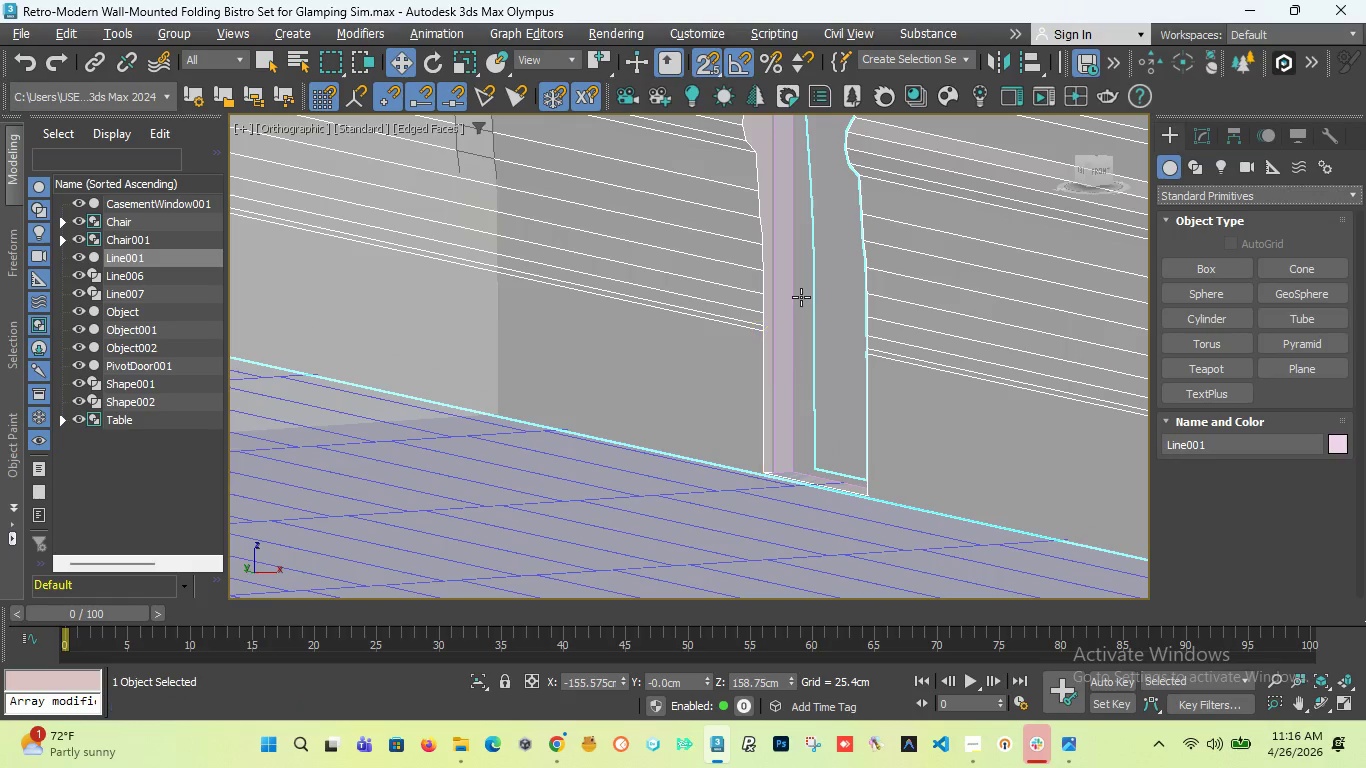 
scroll: coordinate [750, 288], scroll_direction: down, amount: 5.0
 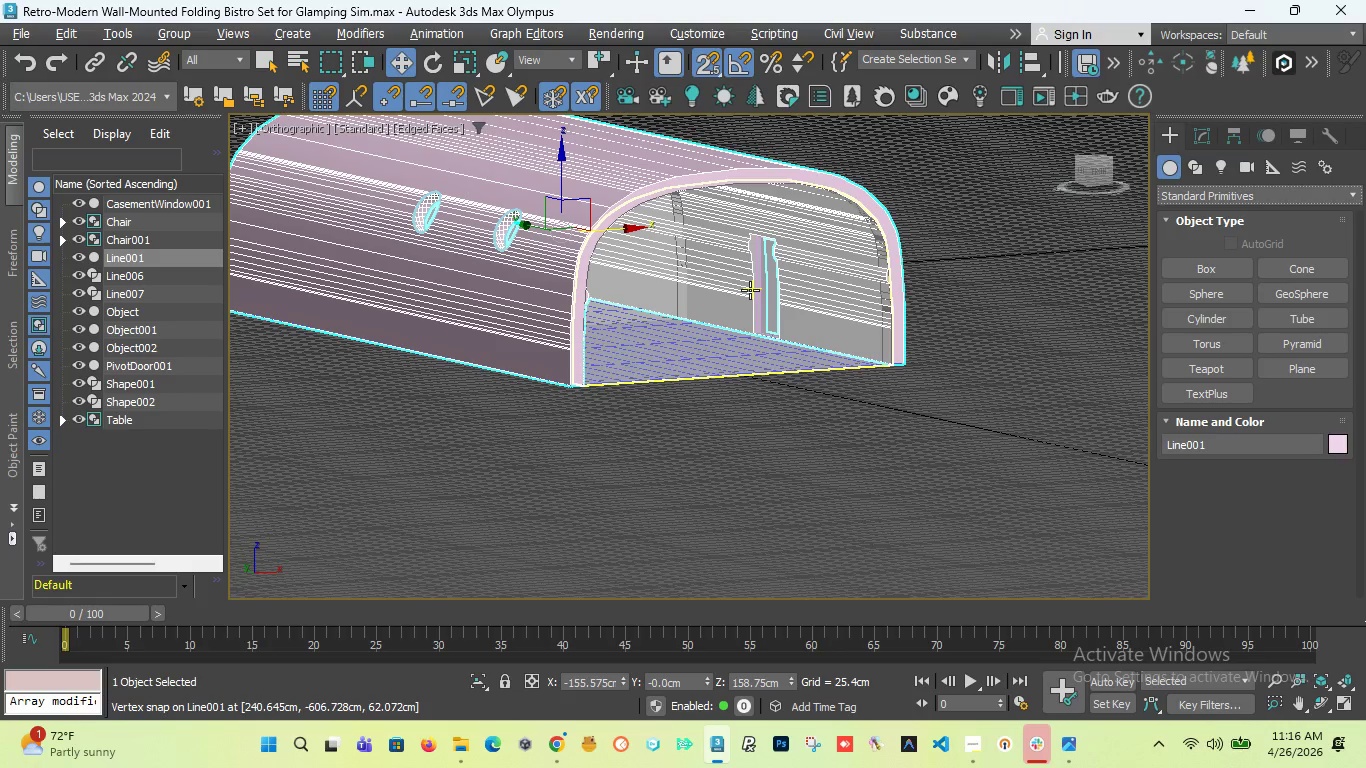 
key(T)
 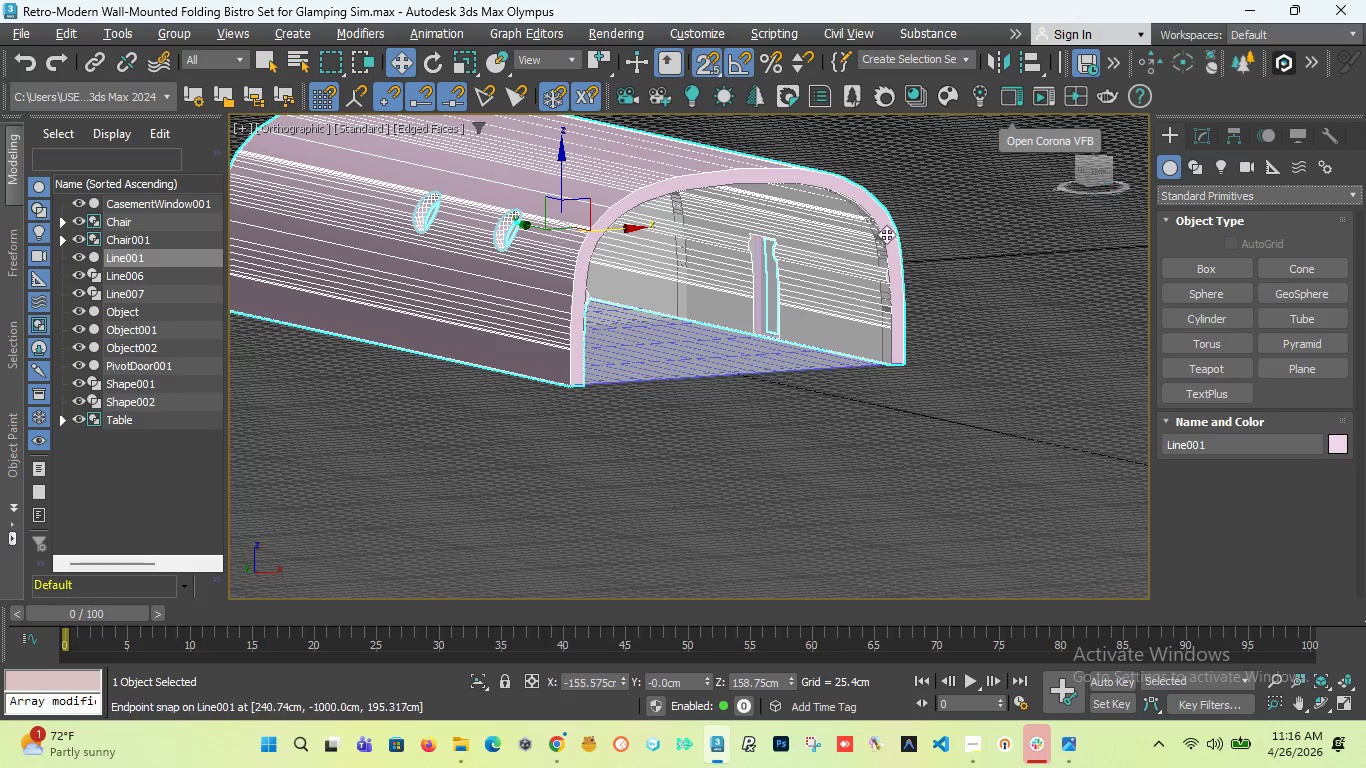 
left_click([955, 459])
 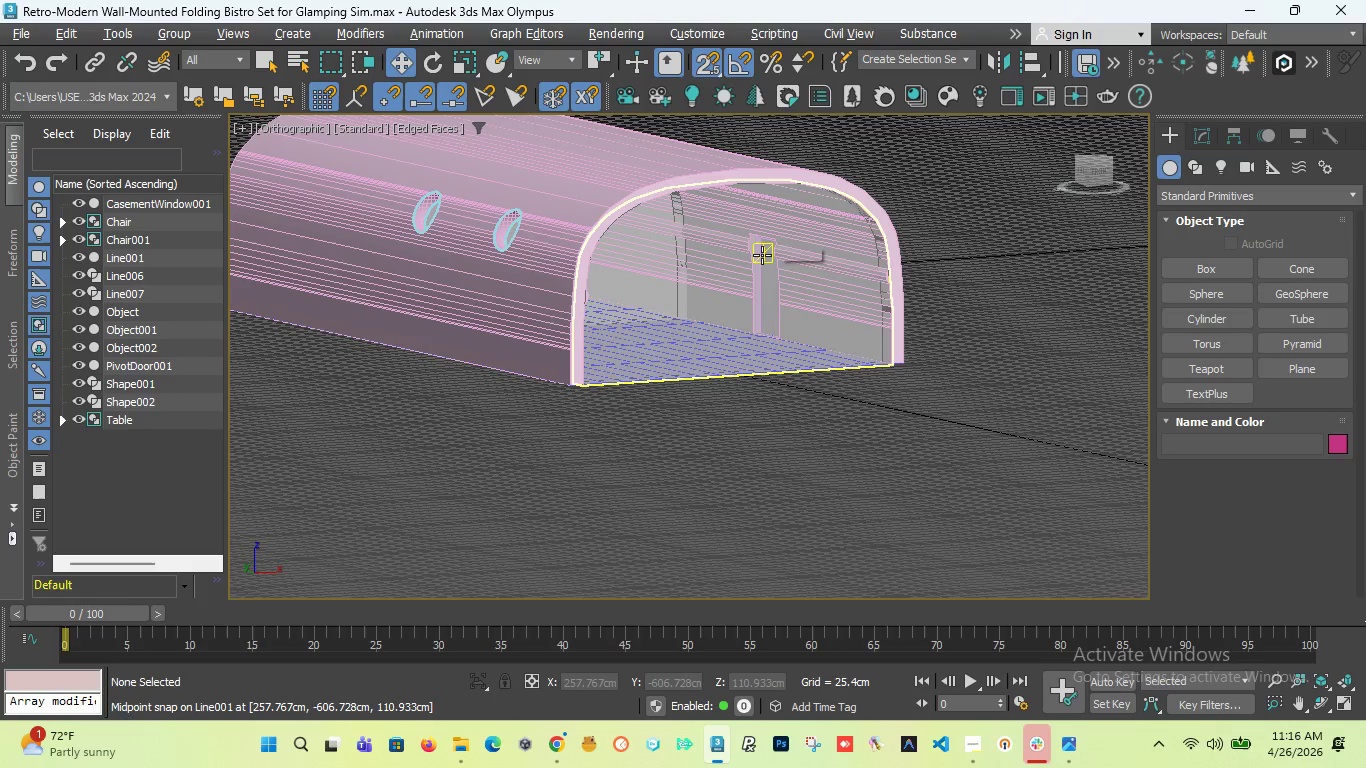 
key(T)
 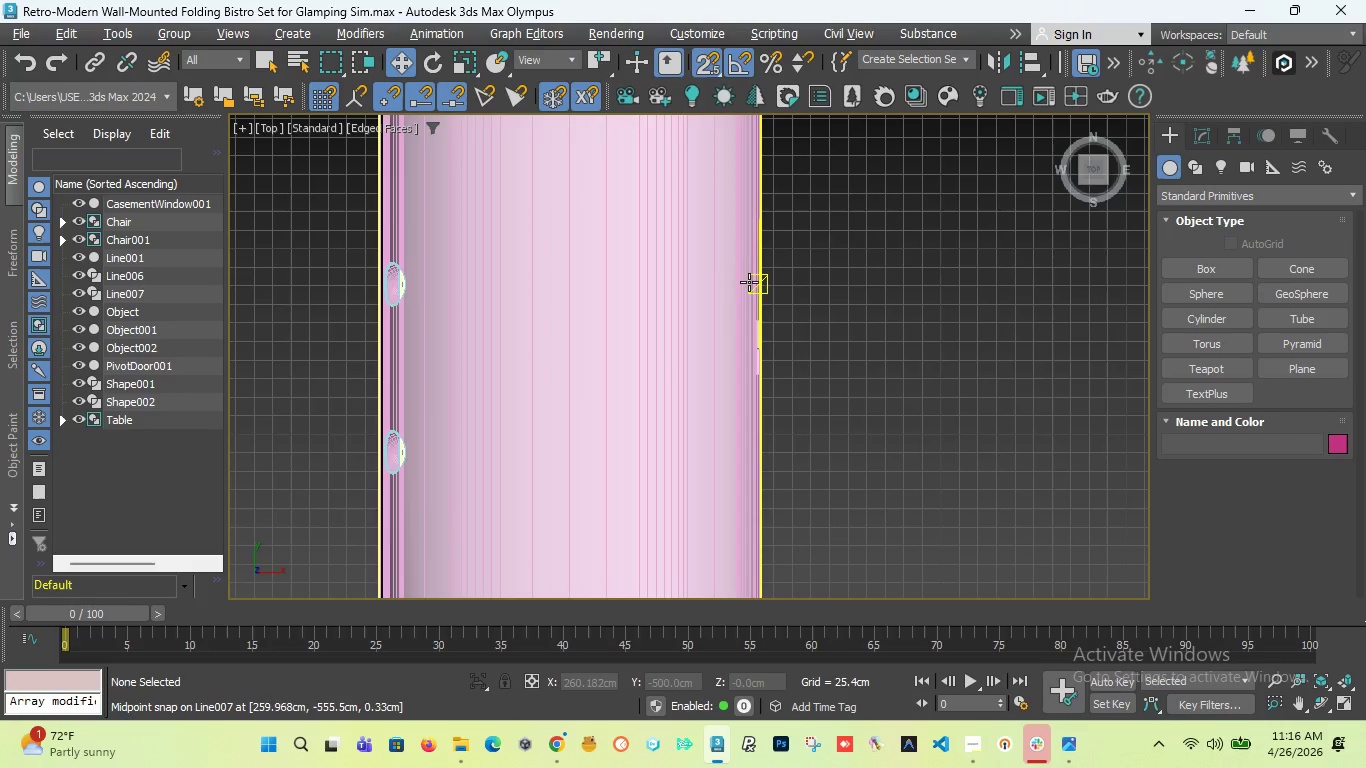 
scroll: coordinate [622, 411], scroll_direction: down, amount: 3.0
 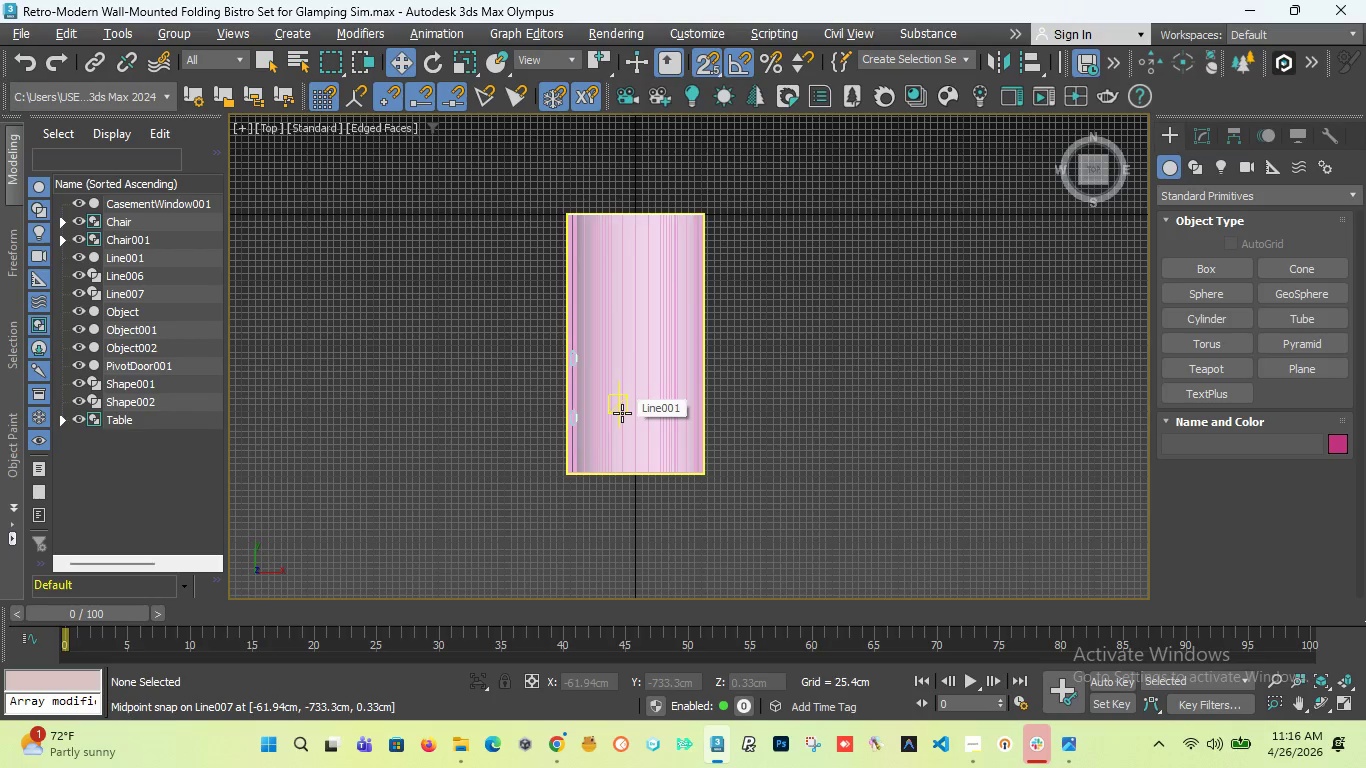 
key(F3)
 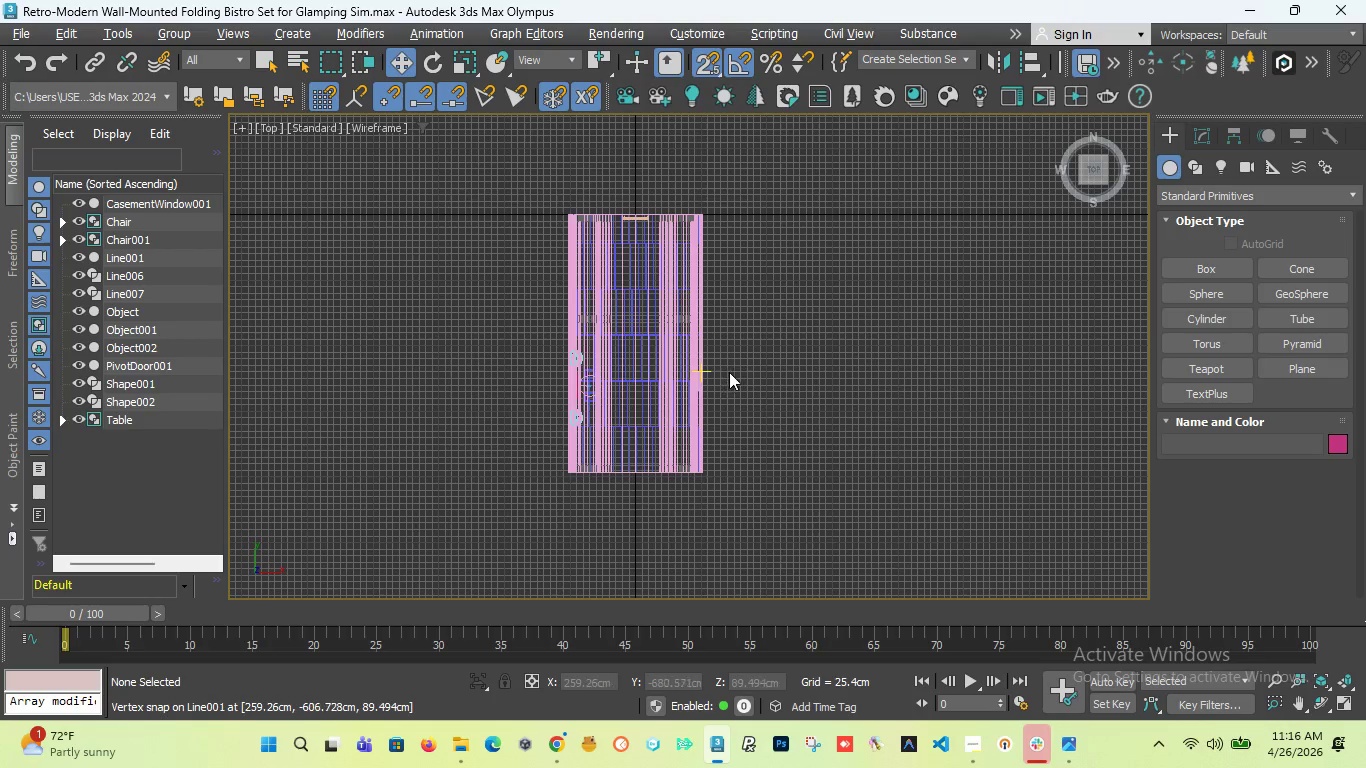 
scroll: coordinate [712, 413], scroll_direction: up, amount: 10.0
 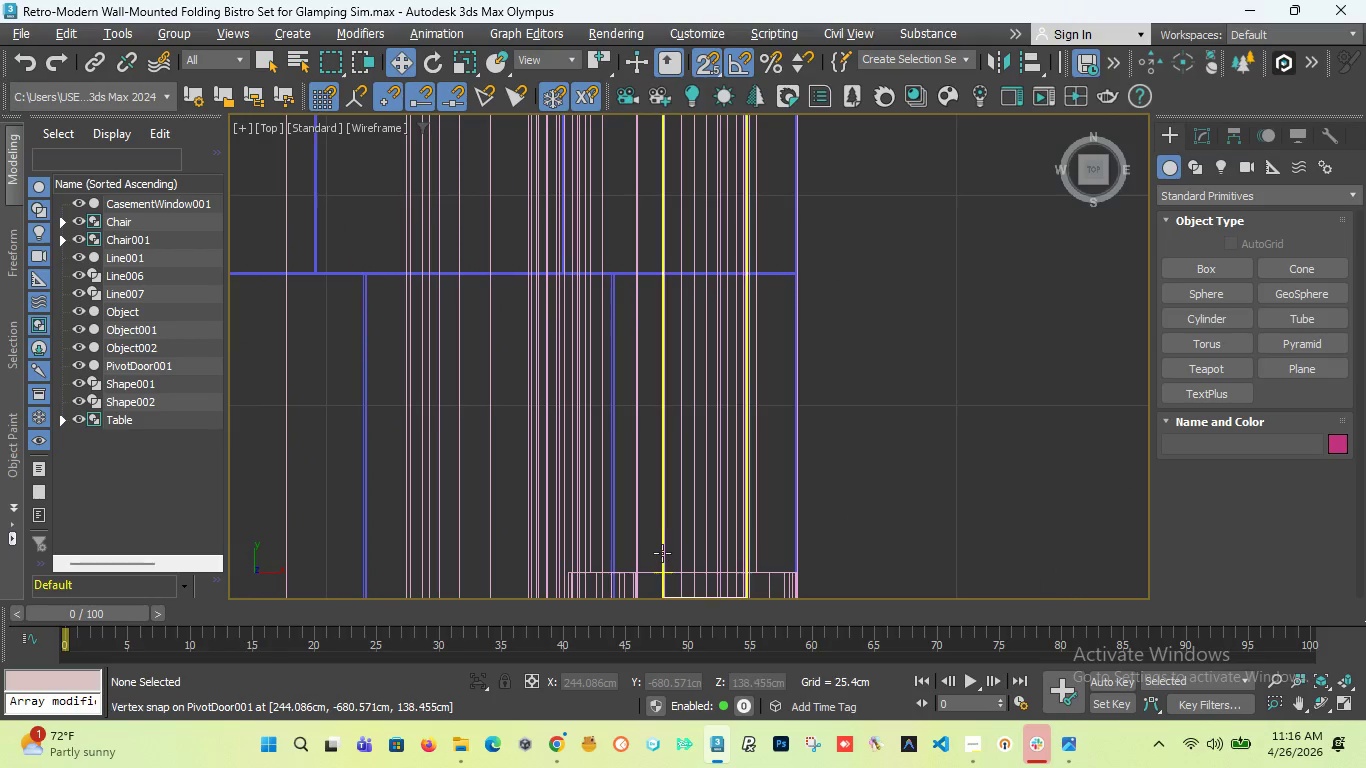 
left_click([662, 514])
 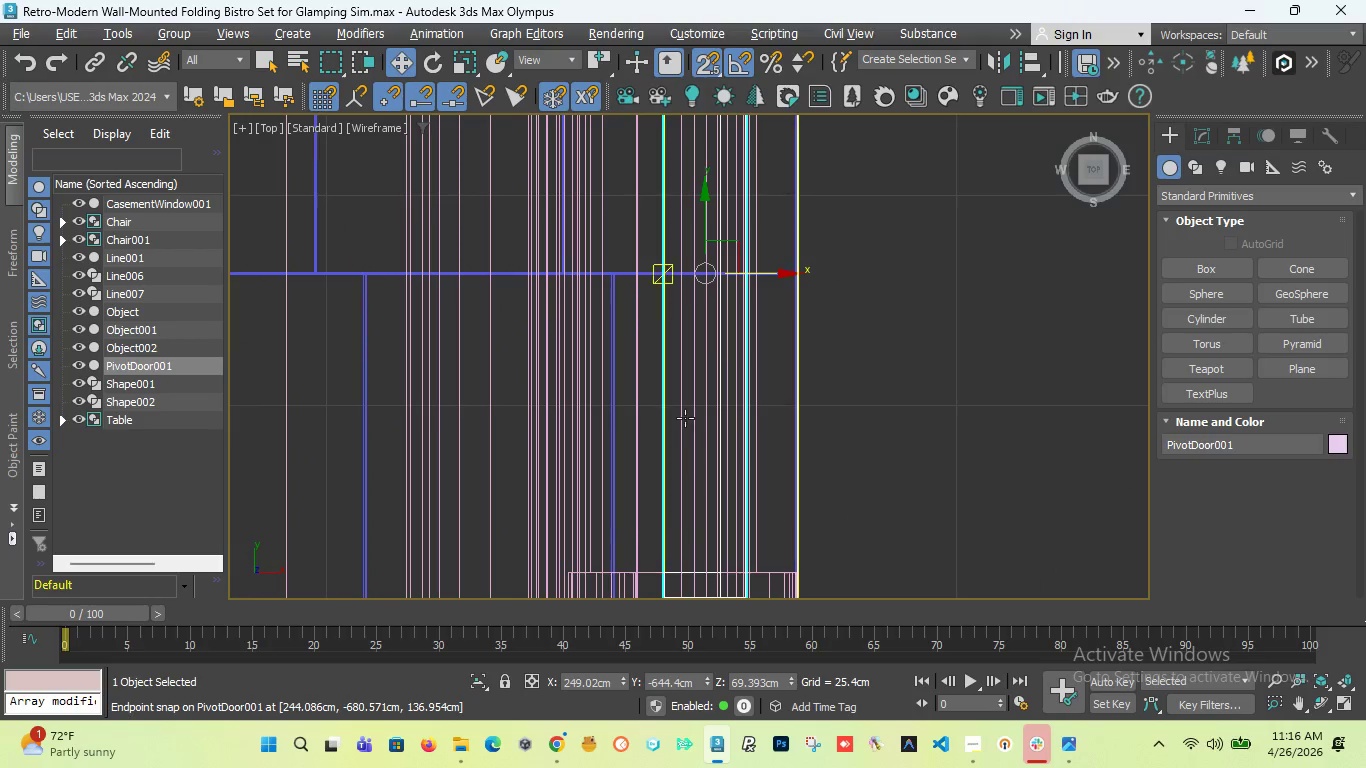 
scroll: coordinate [685, 418], scroll_direction: down, amount: 3.0
 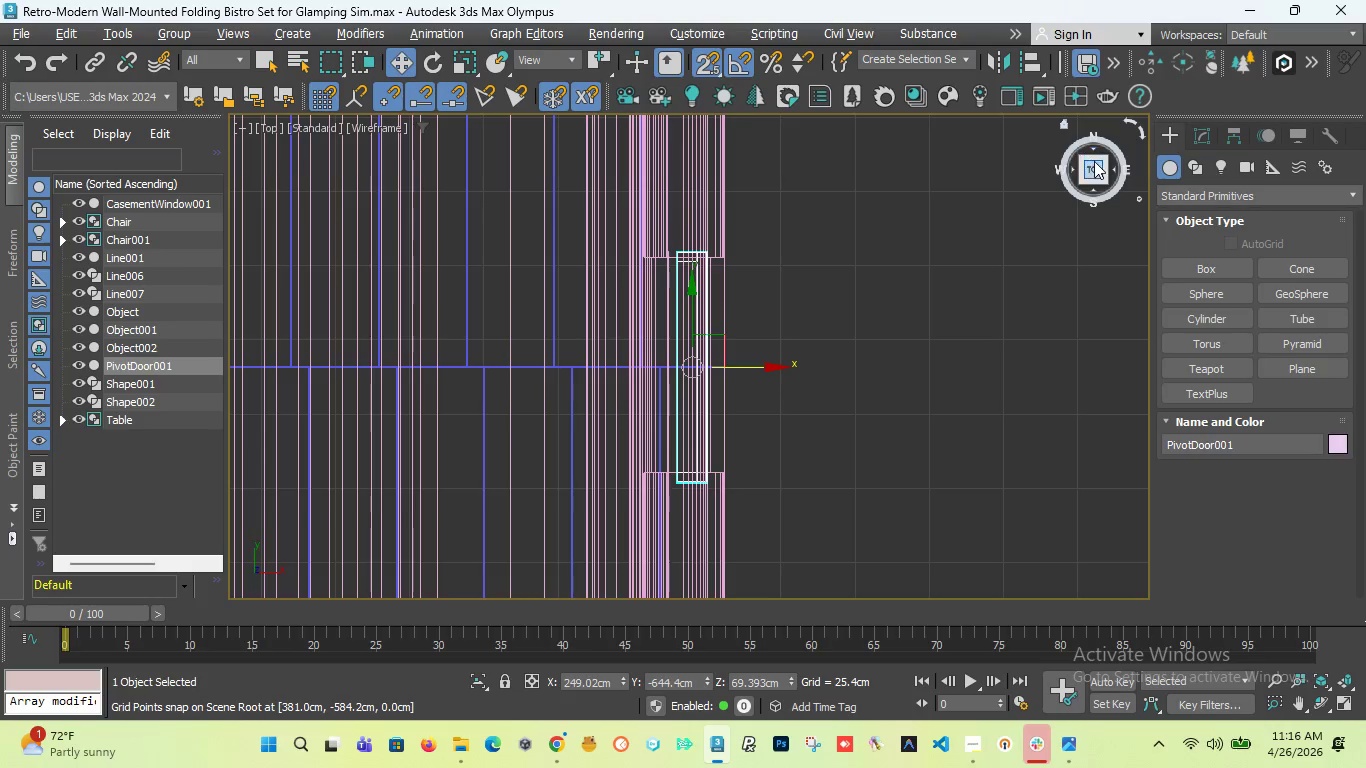 
left_click_drag(start_coordinate=[1094, 161], to_coordinate=[1000, 137])
 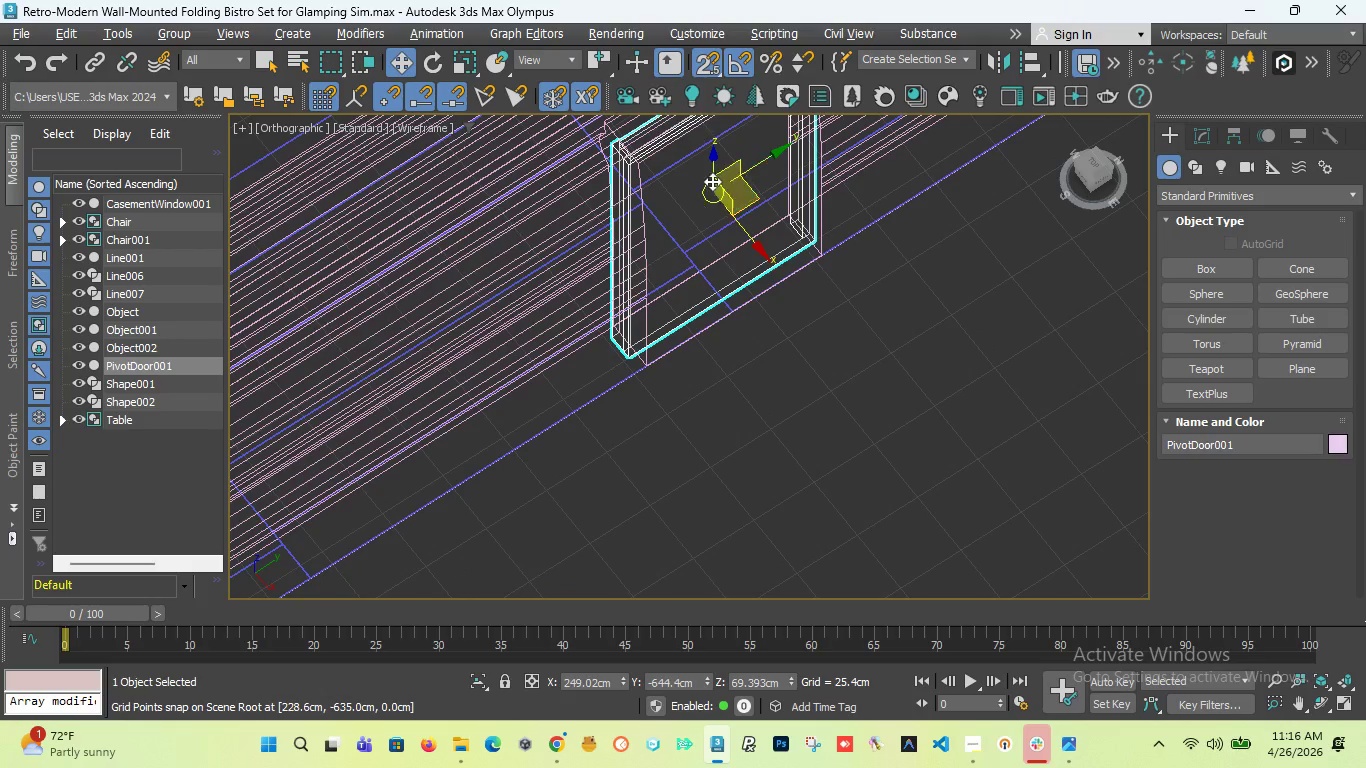 
scroll: coordinate [757, 483], scroll_direction: up, amount: 5.0
 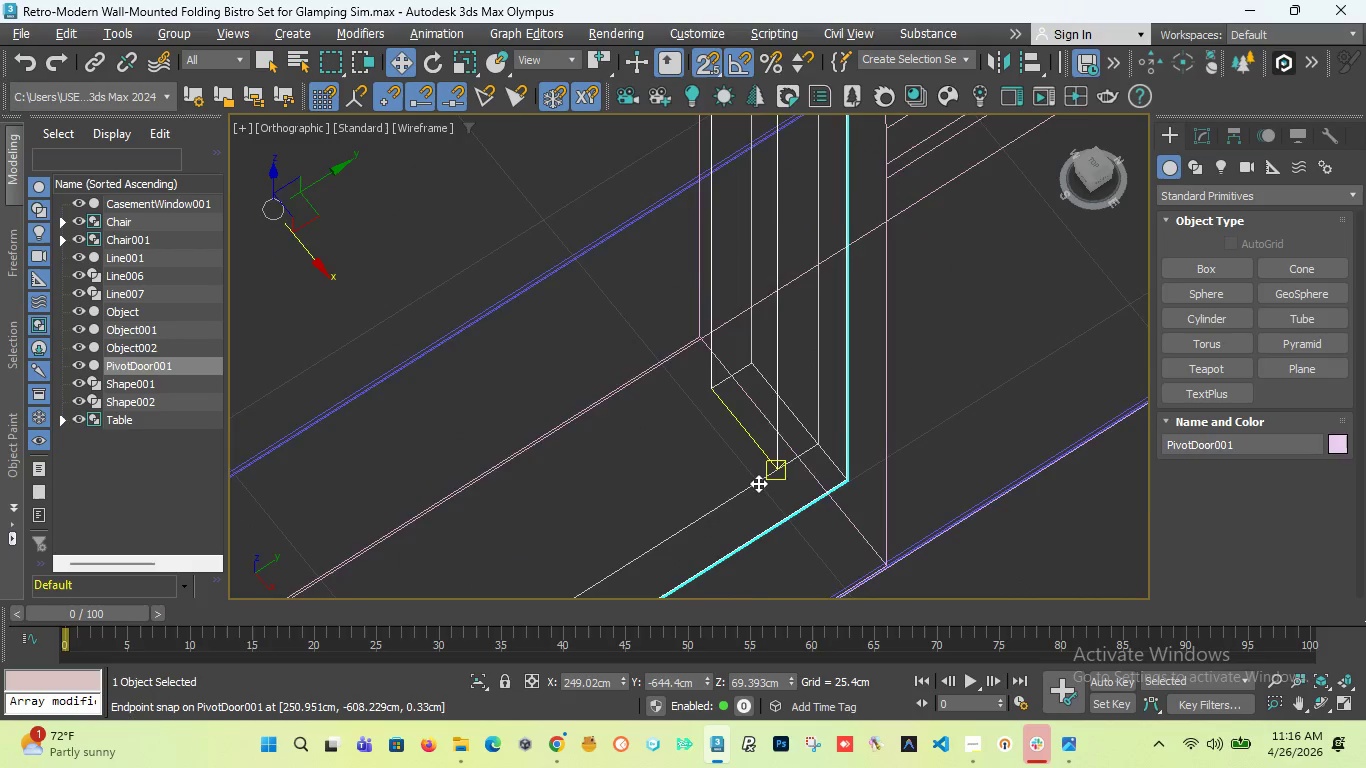 
scroll: coordinate [762, 467], scroll_direction: down, amount: 6.0
 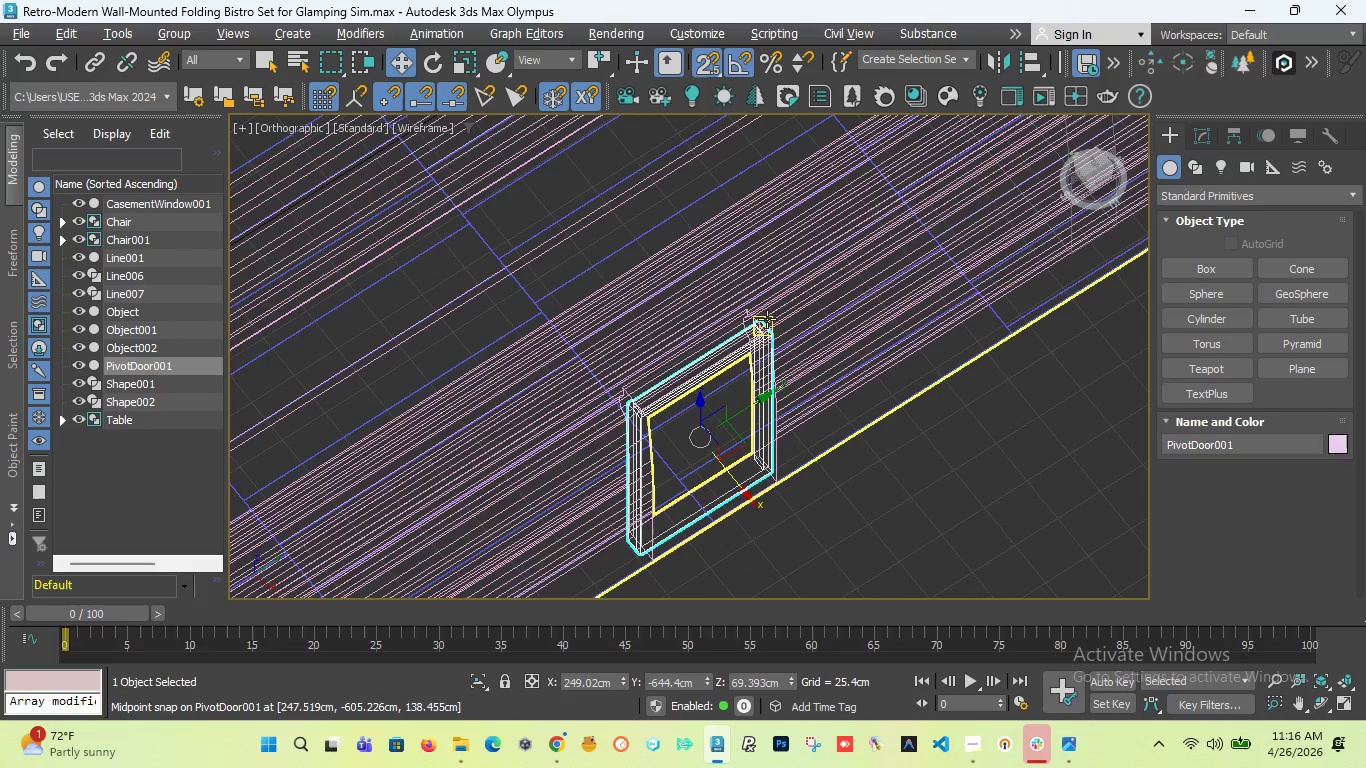 
scroll: coordinate [752, 340], scroll_direction: up, amount: 4.0
 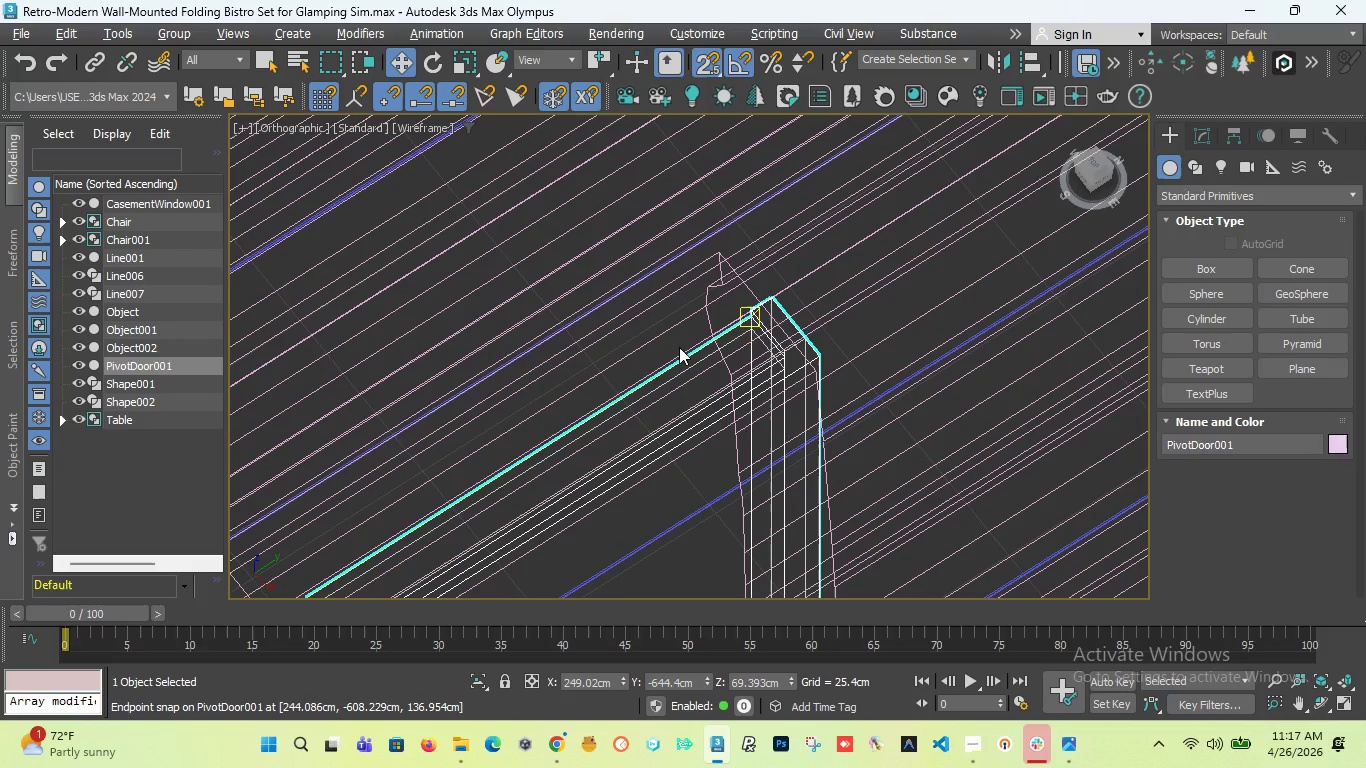 
key(T)
 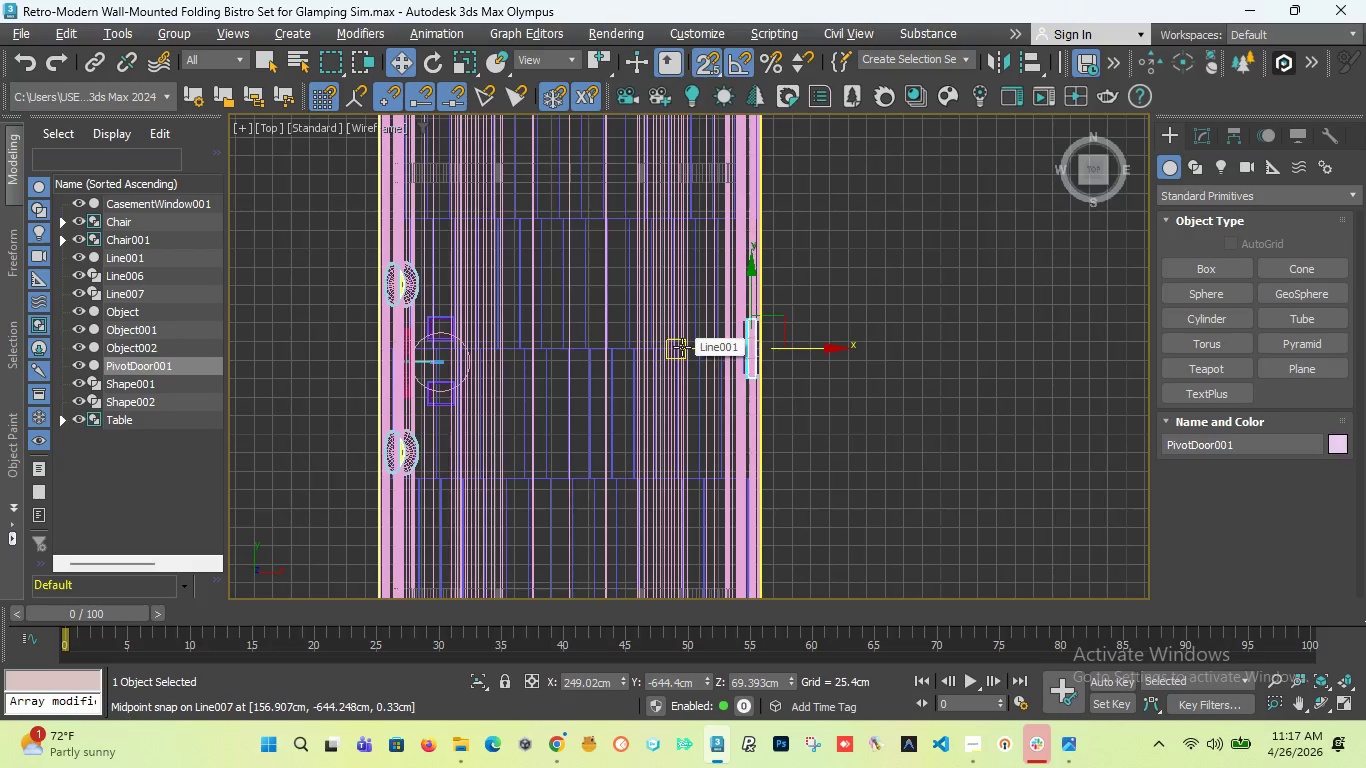 
scroll: coordinate [637, 324], scroll_direction: up, amount: 4.0
 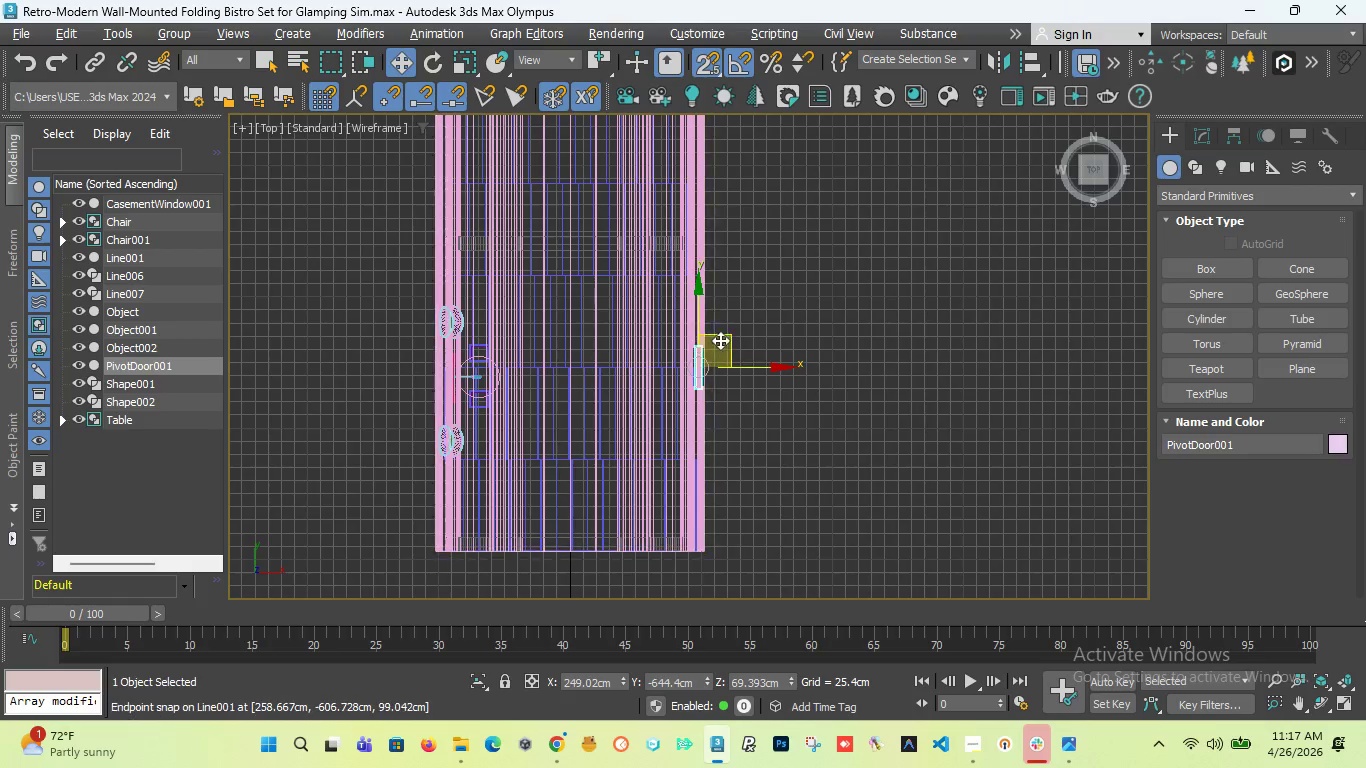 
scroll: coordinate [726, 343], scroll_direction: down, amount: 2.0
 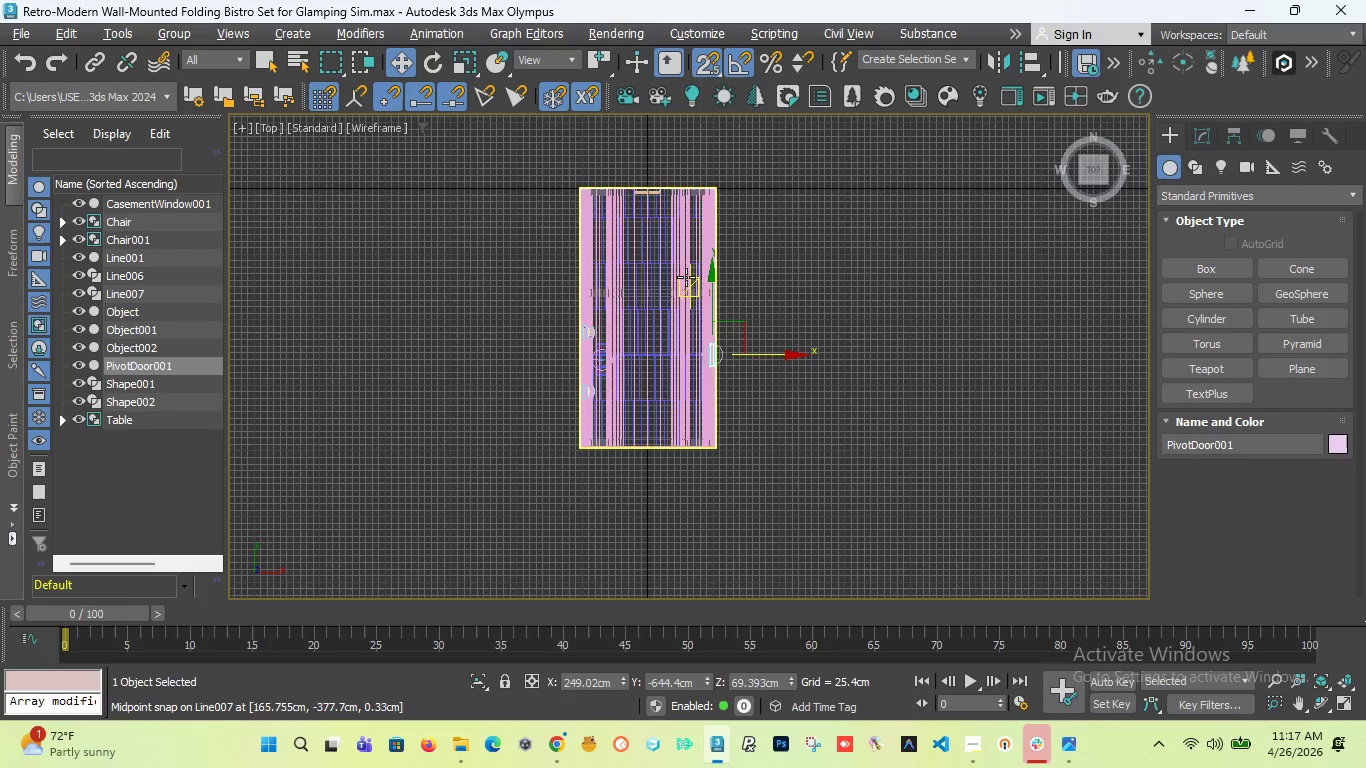 
scroll: coordinate [765, 179], scroll_direction: up, amount: 2.0
 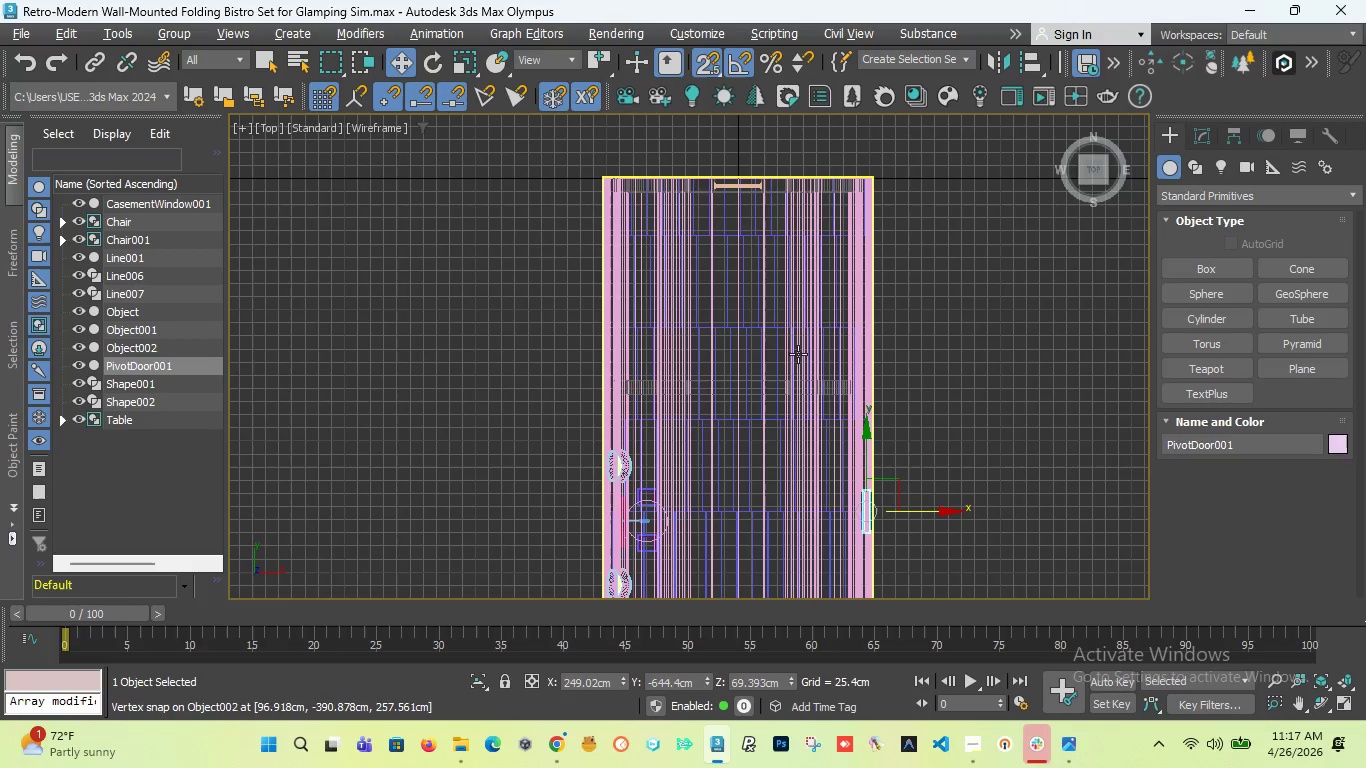 
scroll: coordinate [840, 318], scroll_direction: down, amount: 2.0
 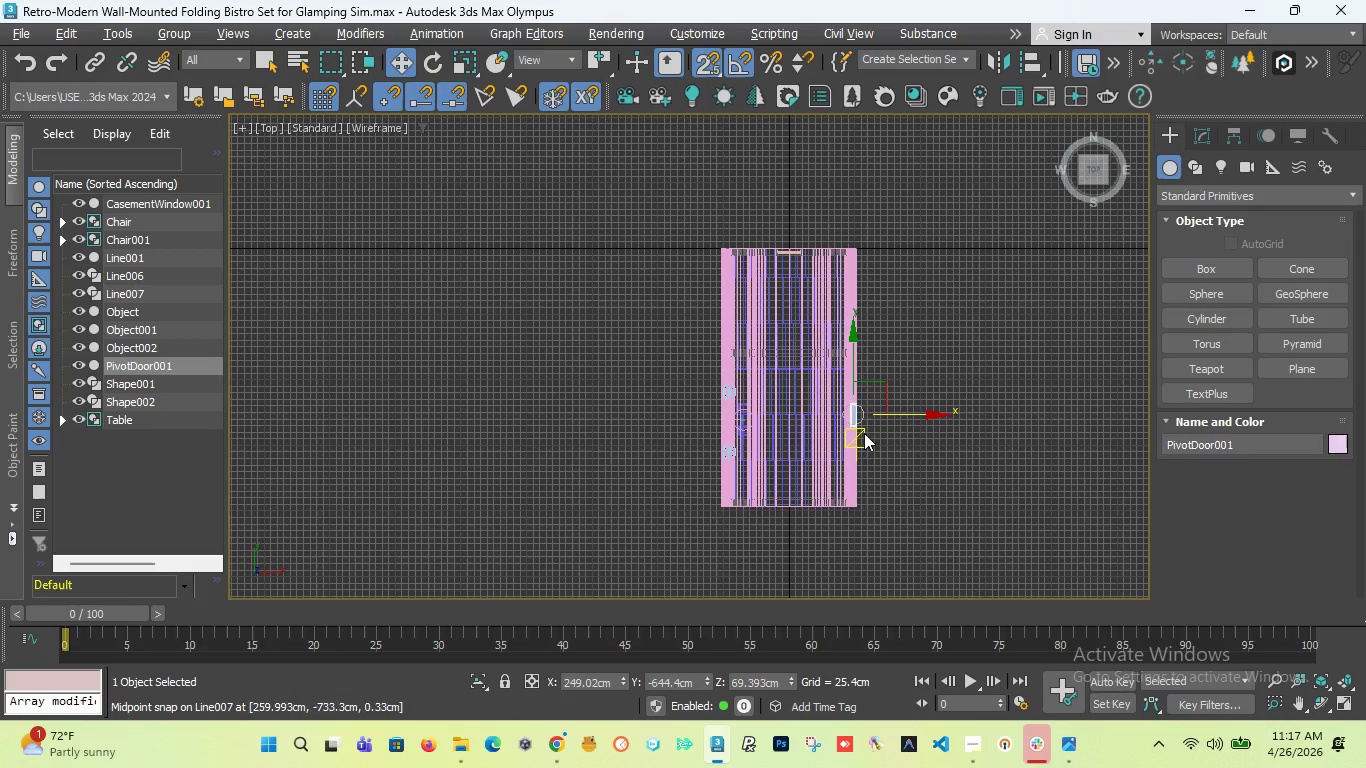 
scroll: coordinate [846, 423], scroll_direction: up, amount: 1.0
 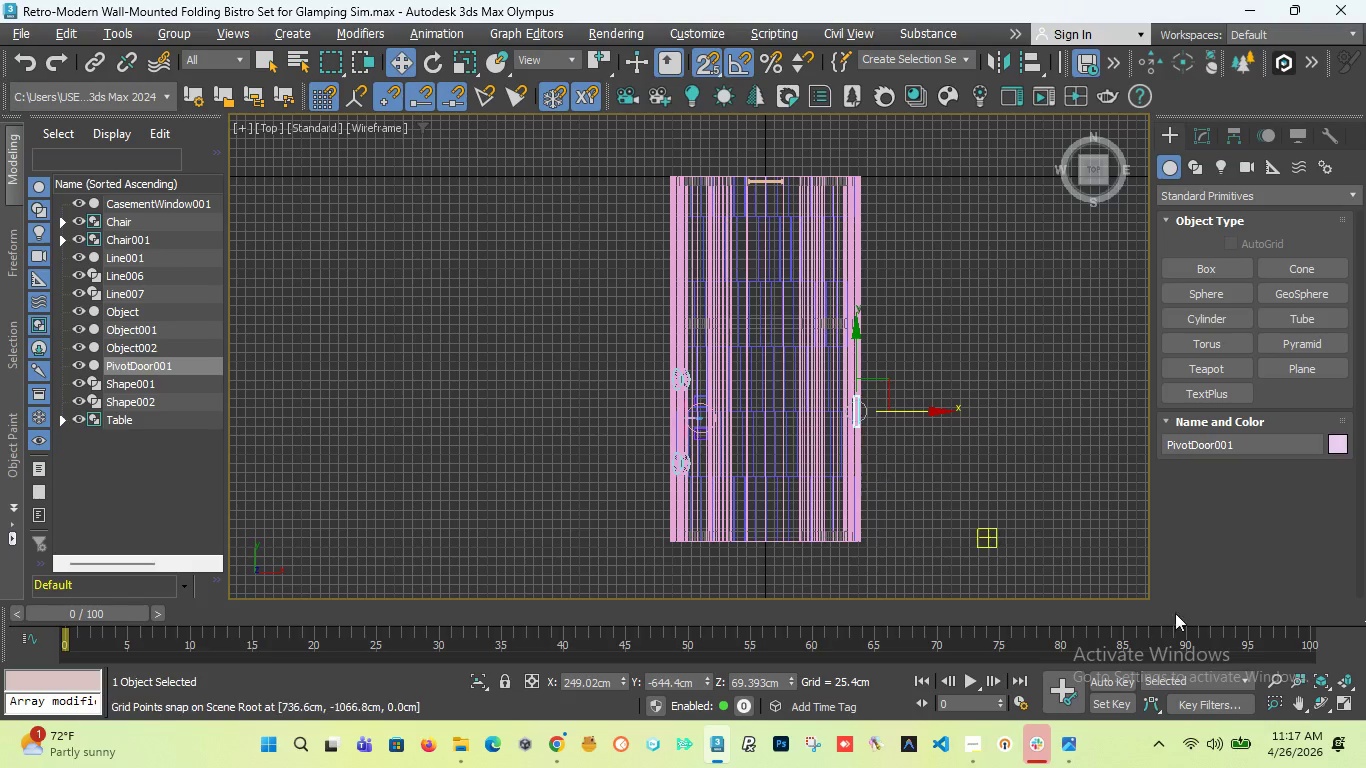 
left_click([1303, 698])
 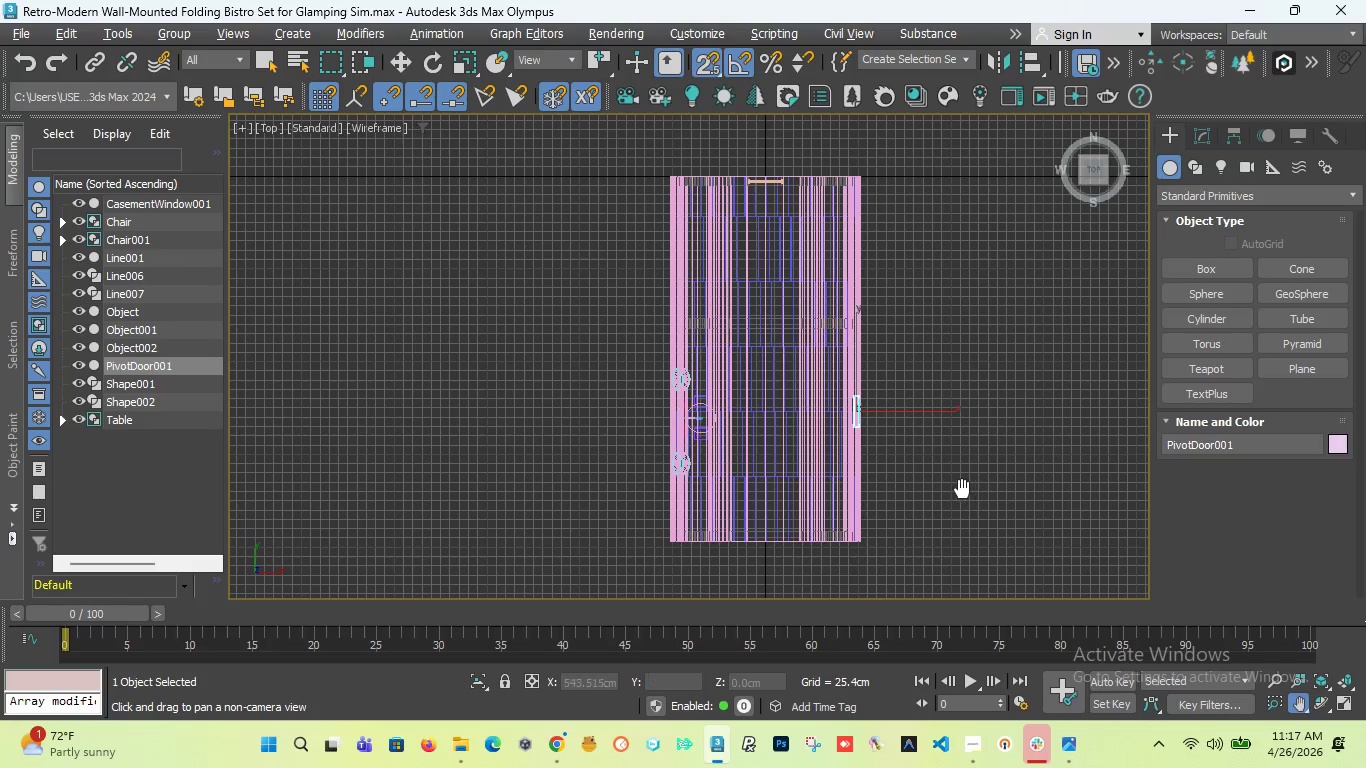 
left_click_drag(start_coordinate=[952, 485], to_coordinate=[913, 470])
 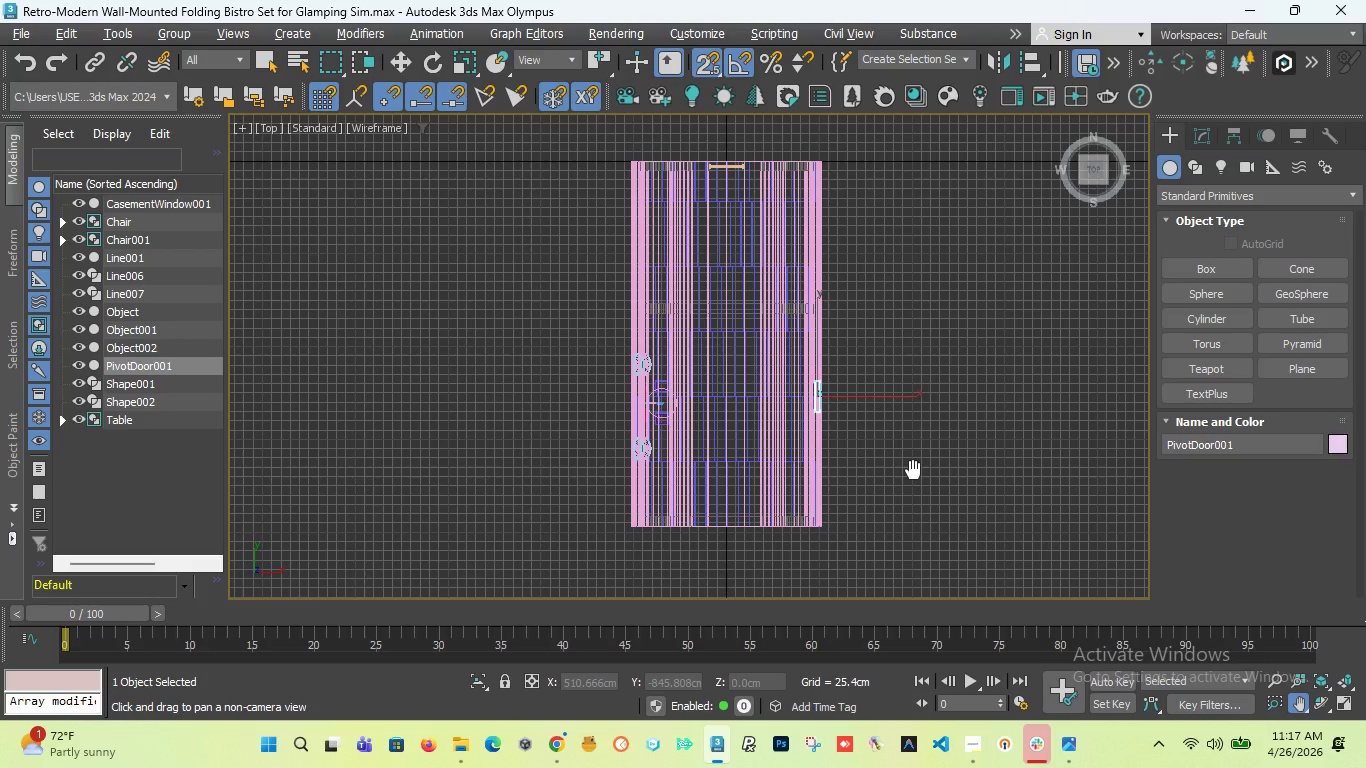 
wait(37.77)
 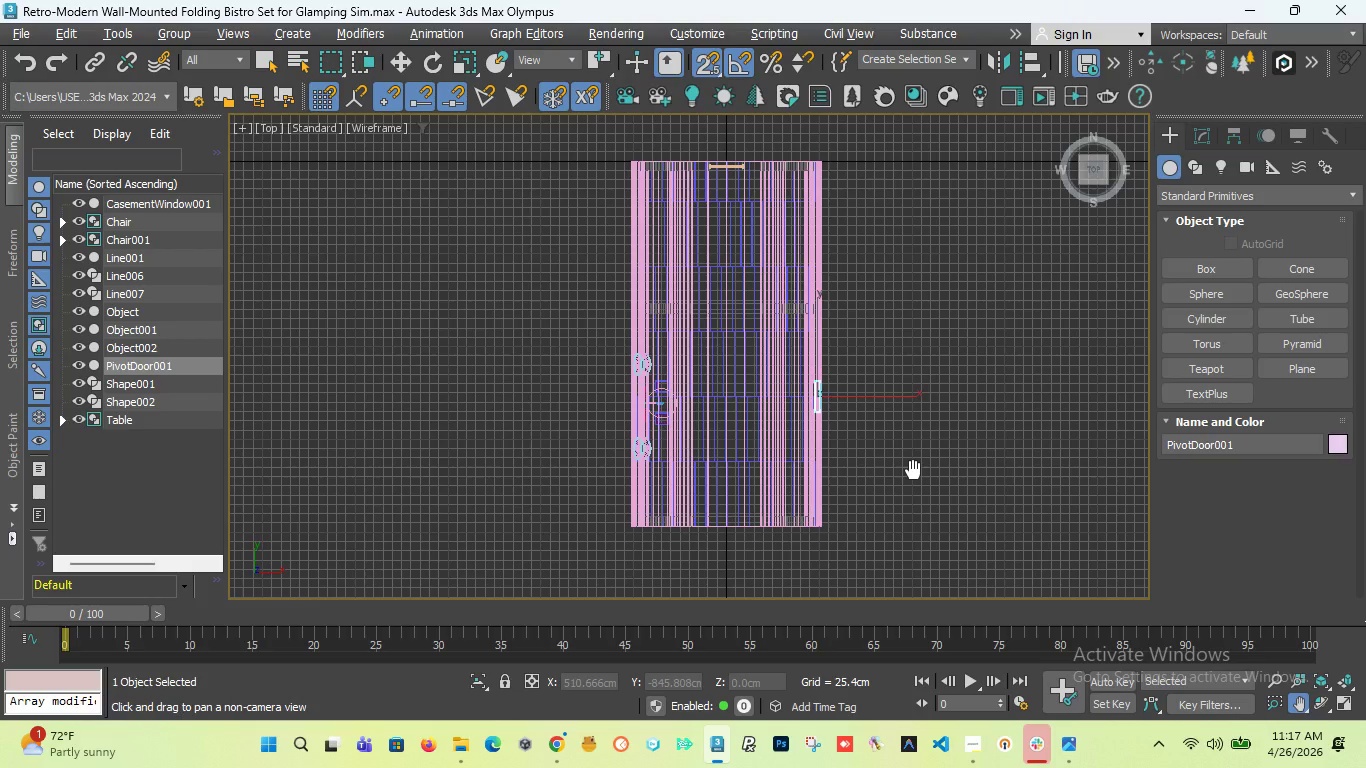 
left_click_drag(start_coordinate=[1092, 175], to_coordinate=[1052, 132])
 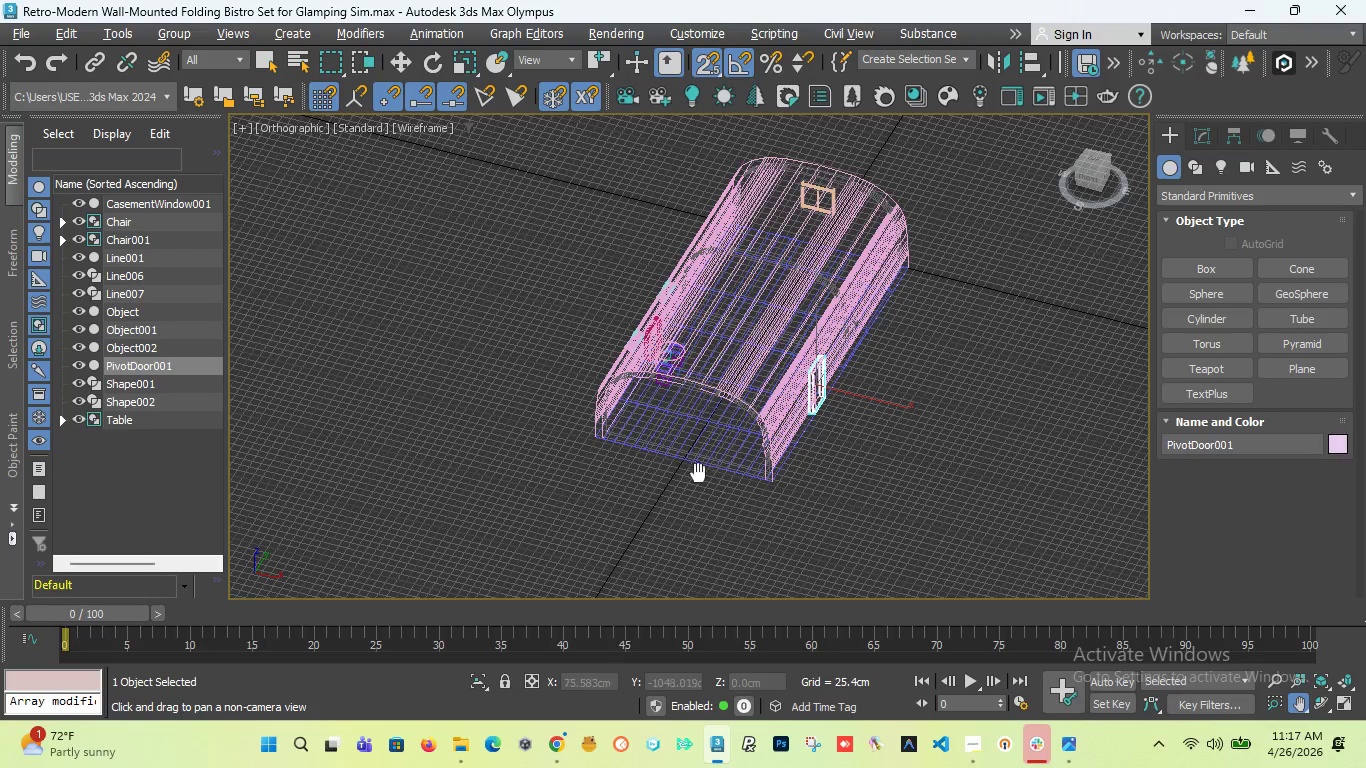 
scroll: coordinate [684, 455], scroll_direction: up, amount: 4.0
 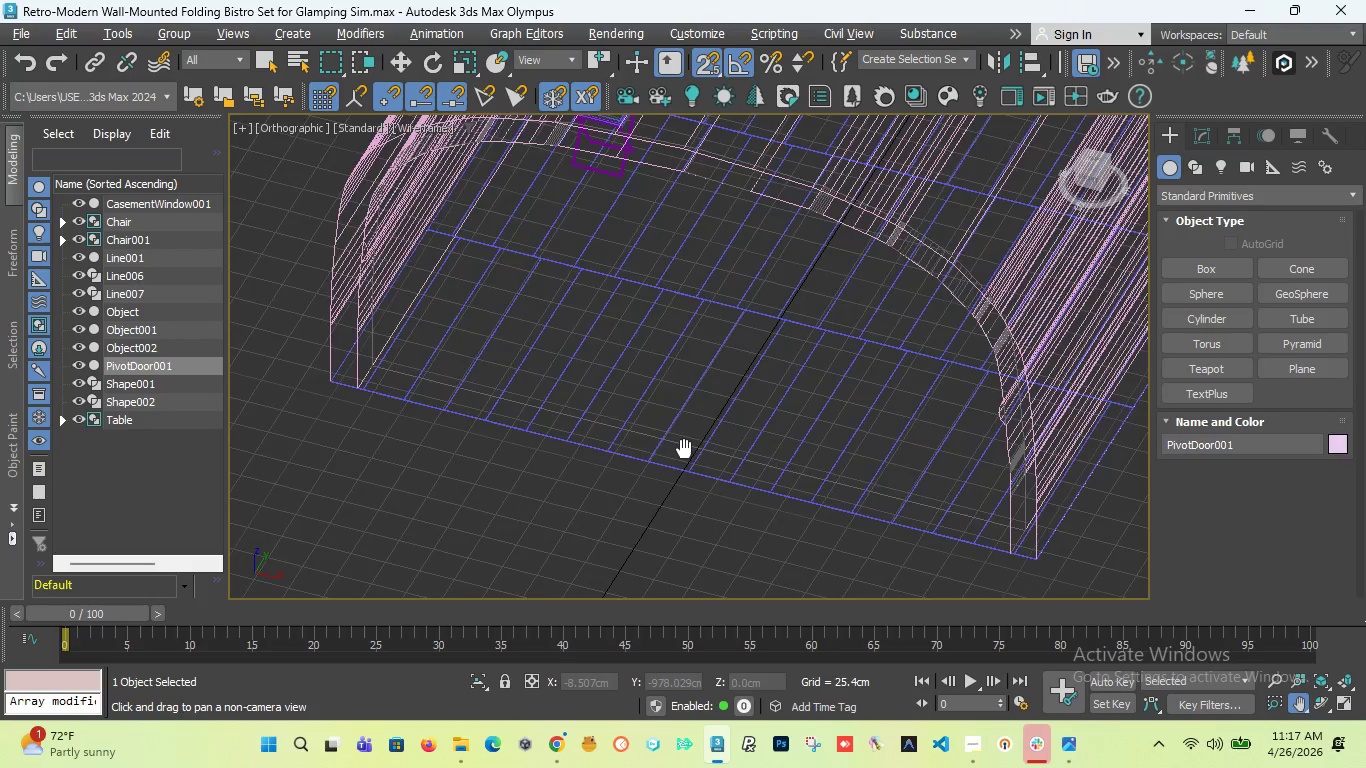 
scroll: coordinate [684, 449], scroll_direction: down, amount: 4.0
 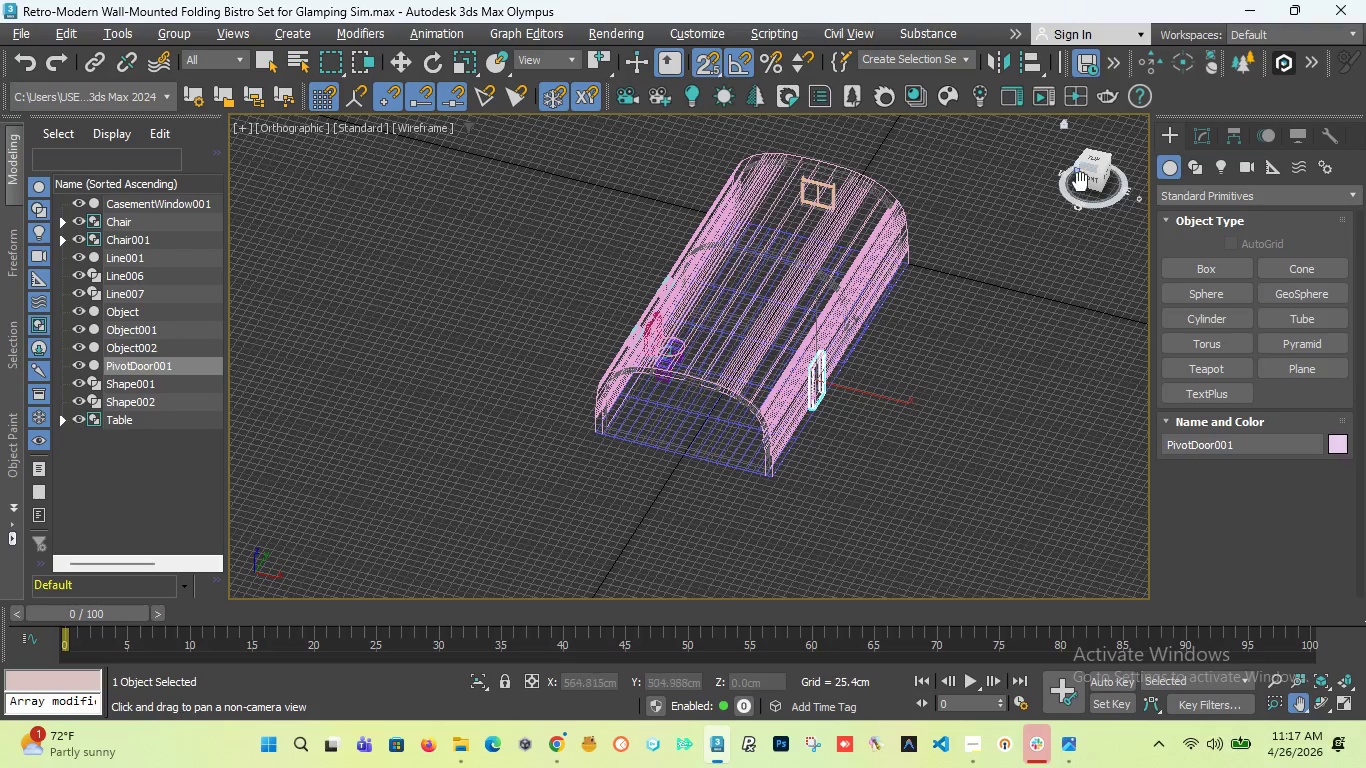 
left_click_drag(start_coordinate=[1091, 173], to_coordinate=[1005, 160])
 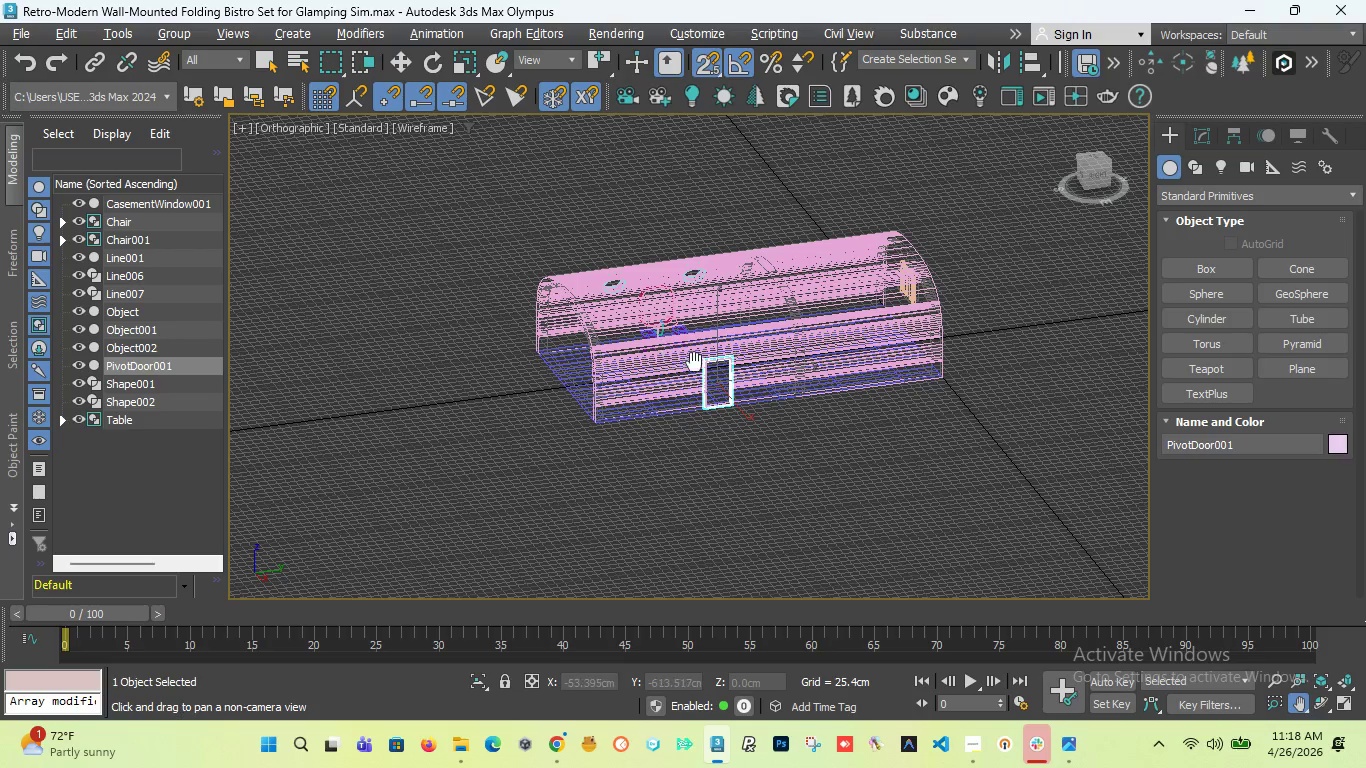 
scroll: coordinate [720, 404], scroll_direction: up, amount: 8.0
 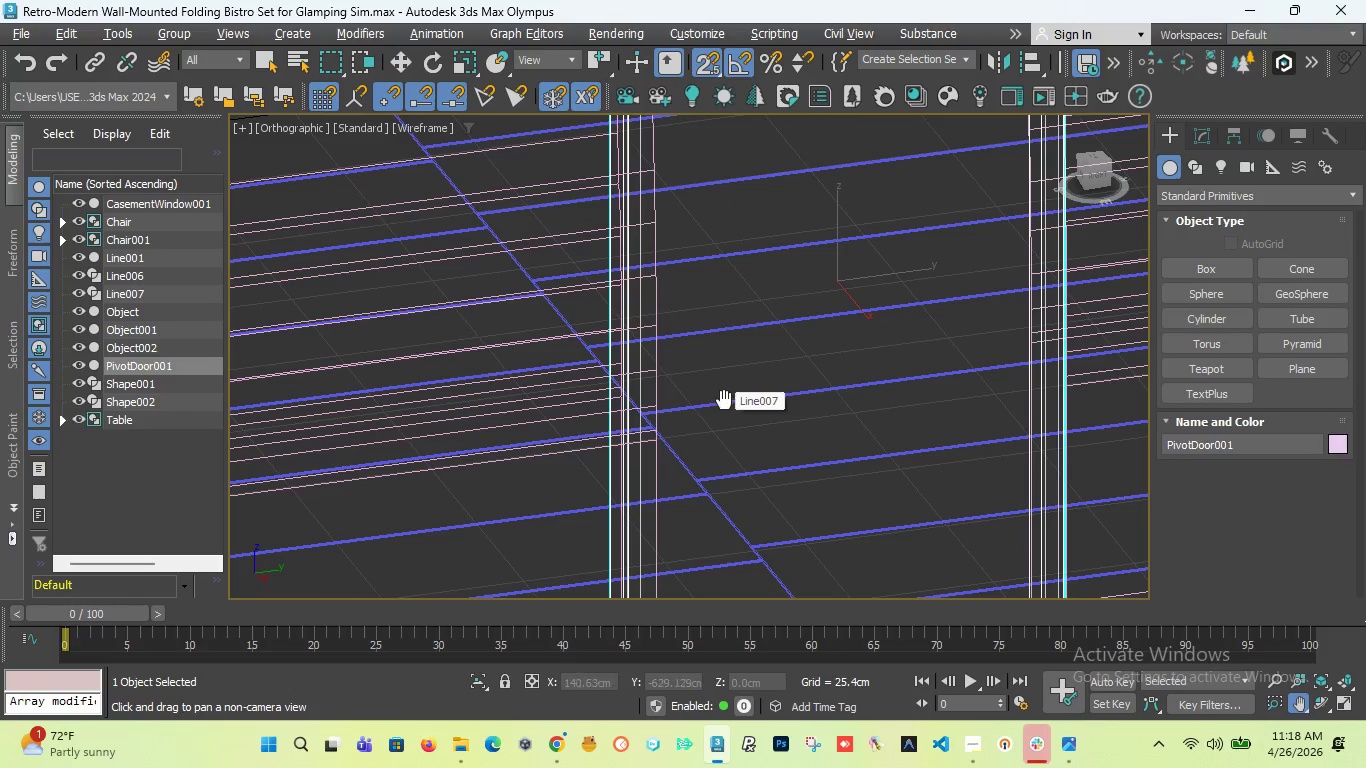 
scroll: coordinate [725, 397], scroll_direction: down, amount: 5.0
 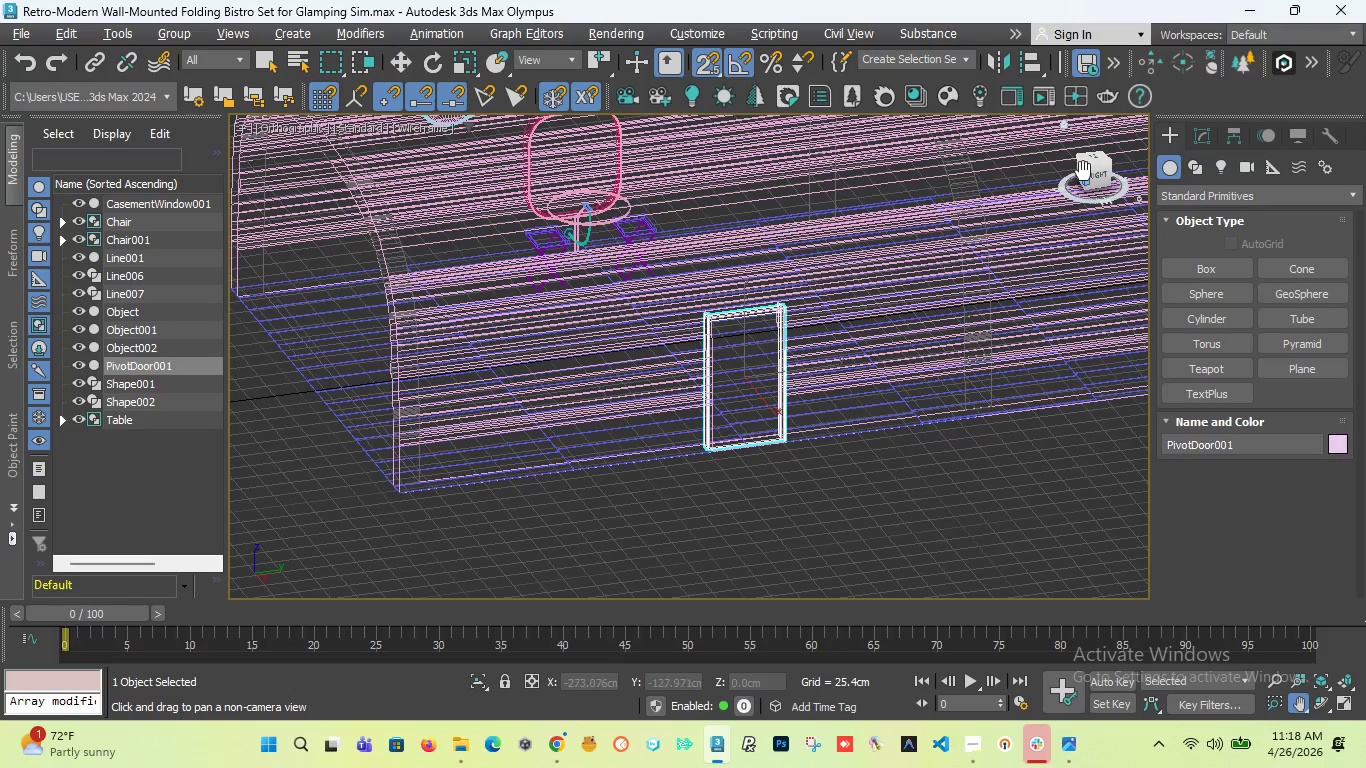 
left_click_drag(start_coordinate=[1089, 169], to_coordinate=[282, 168])
 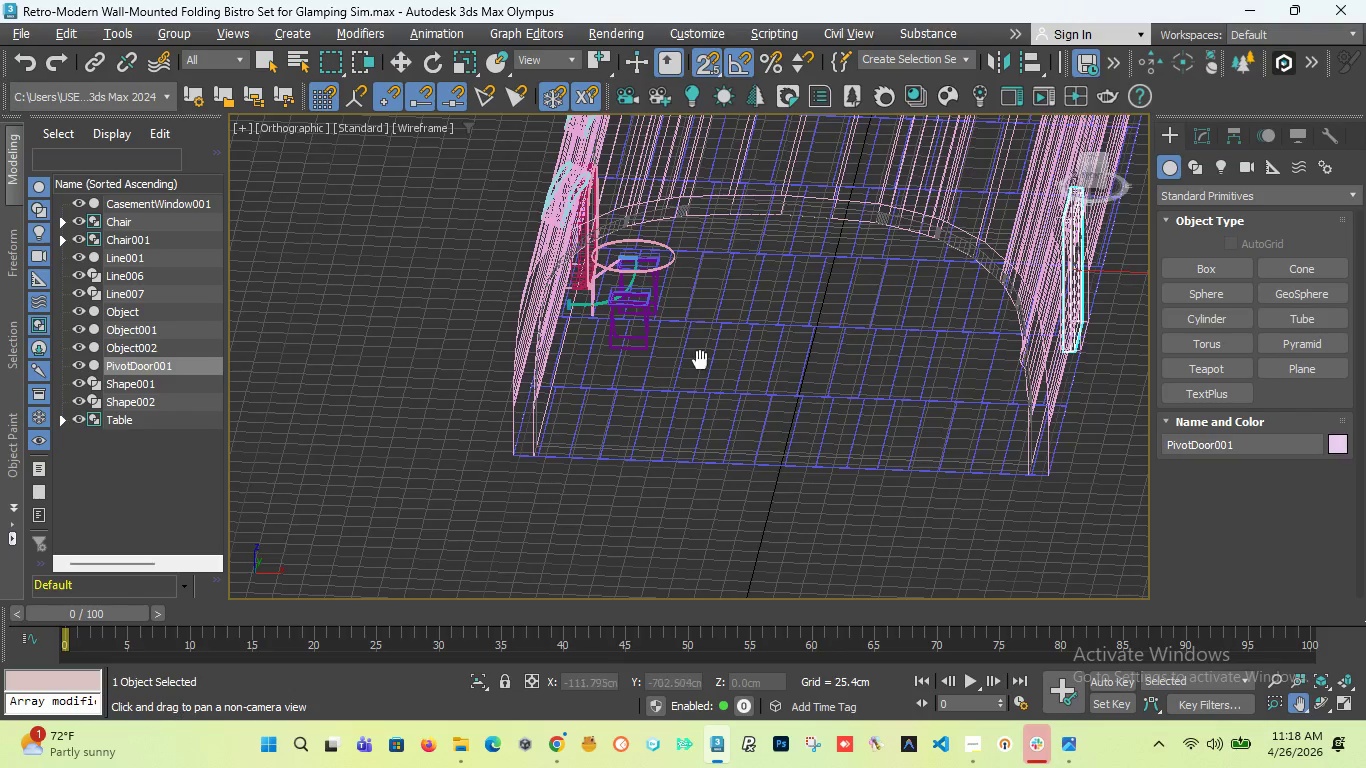 
scroll: coordinate [704, 381], scroll_direction: down, amount: 3.0
 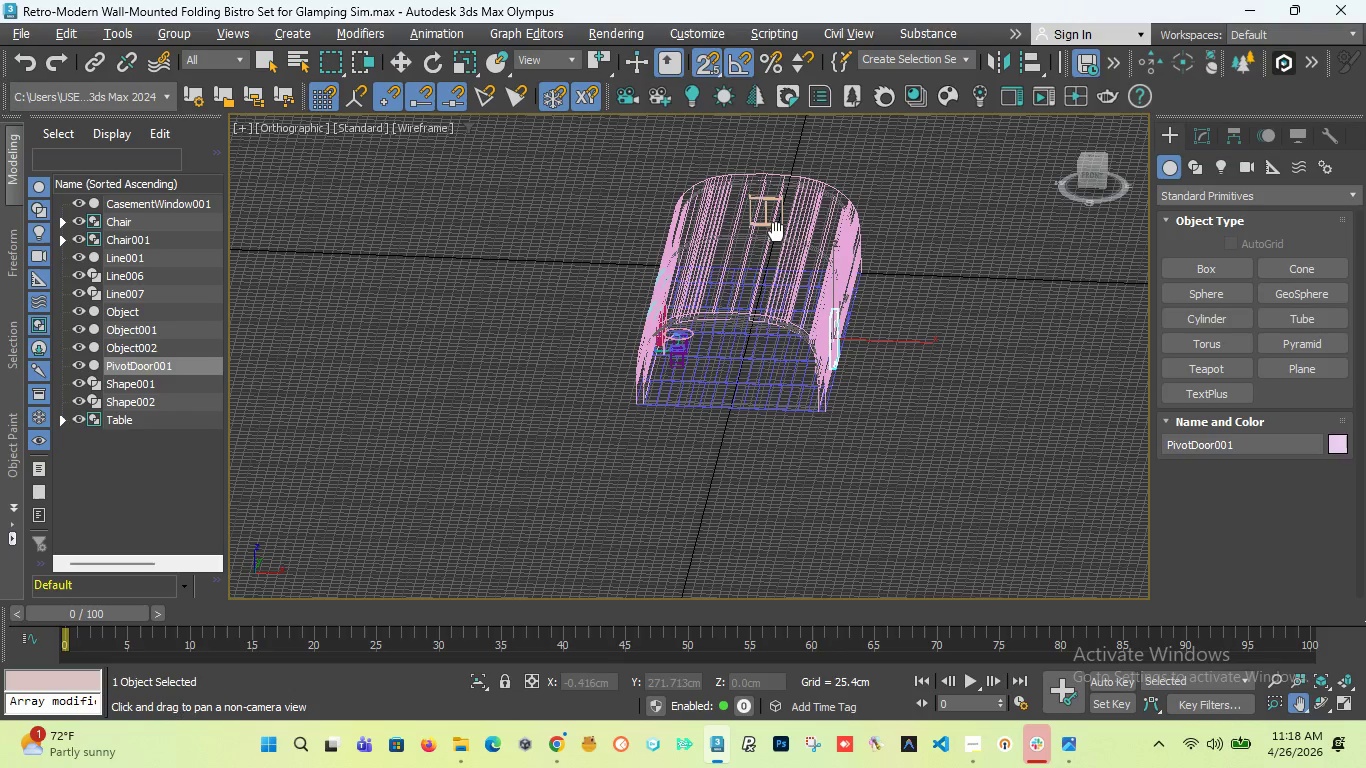 
scroll: coordinate [776, 229], scroll_direction: up, amount: 3.0
 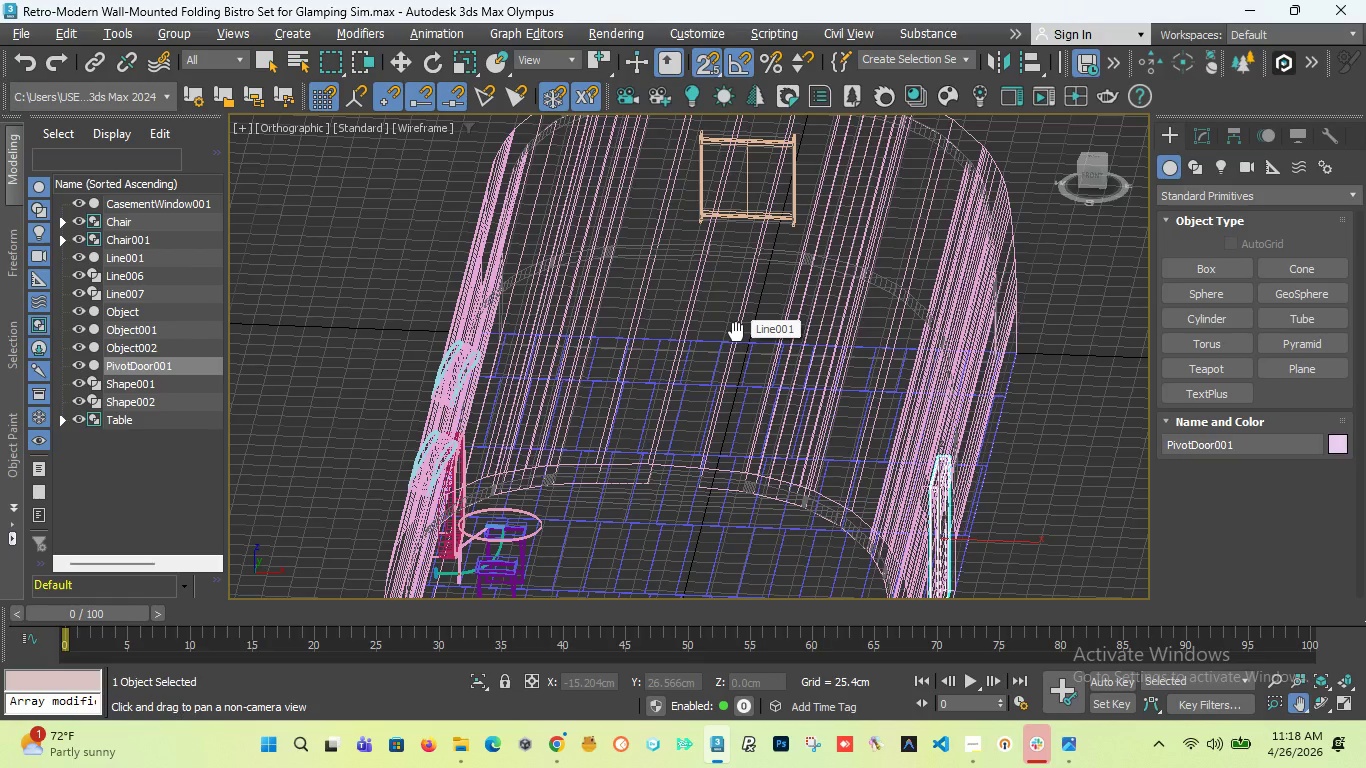 
key(T)
 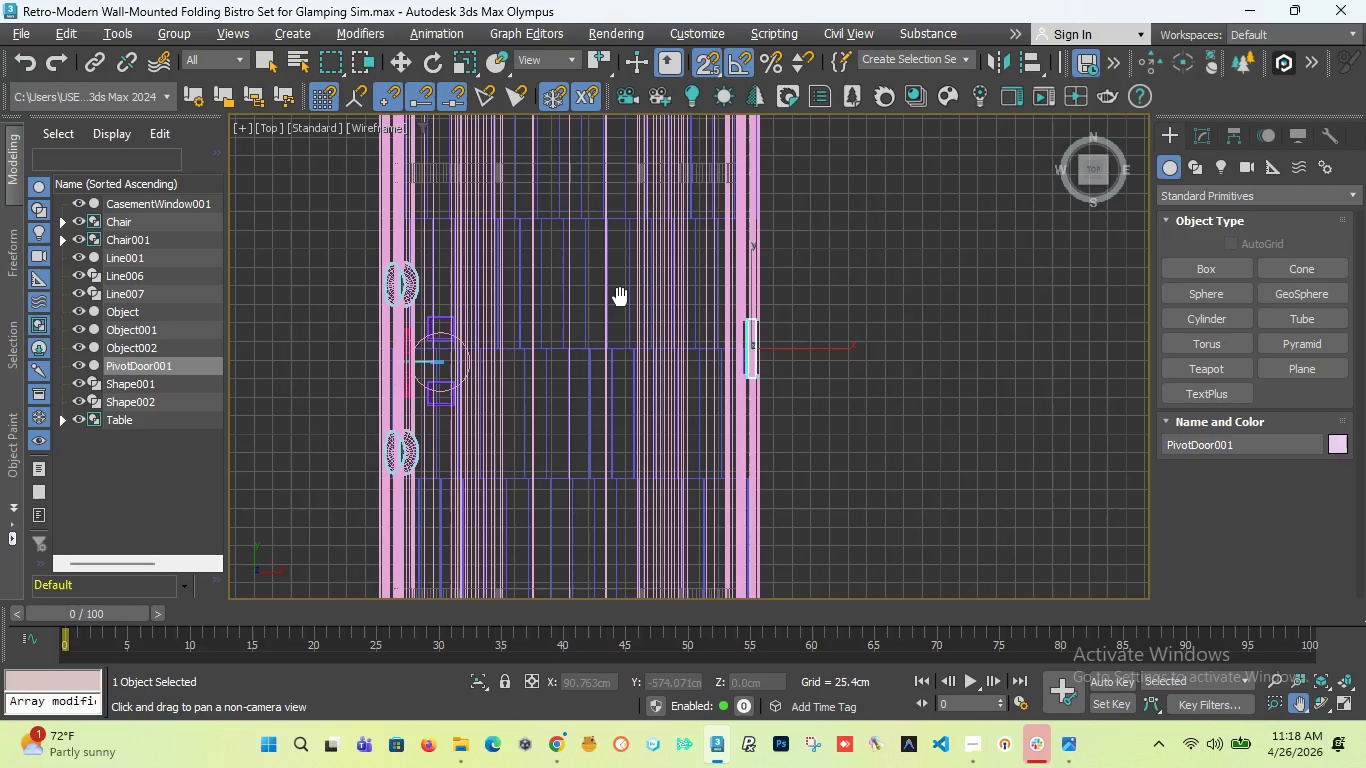 
wait(9.92)
 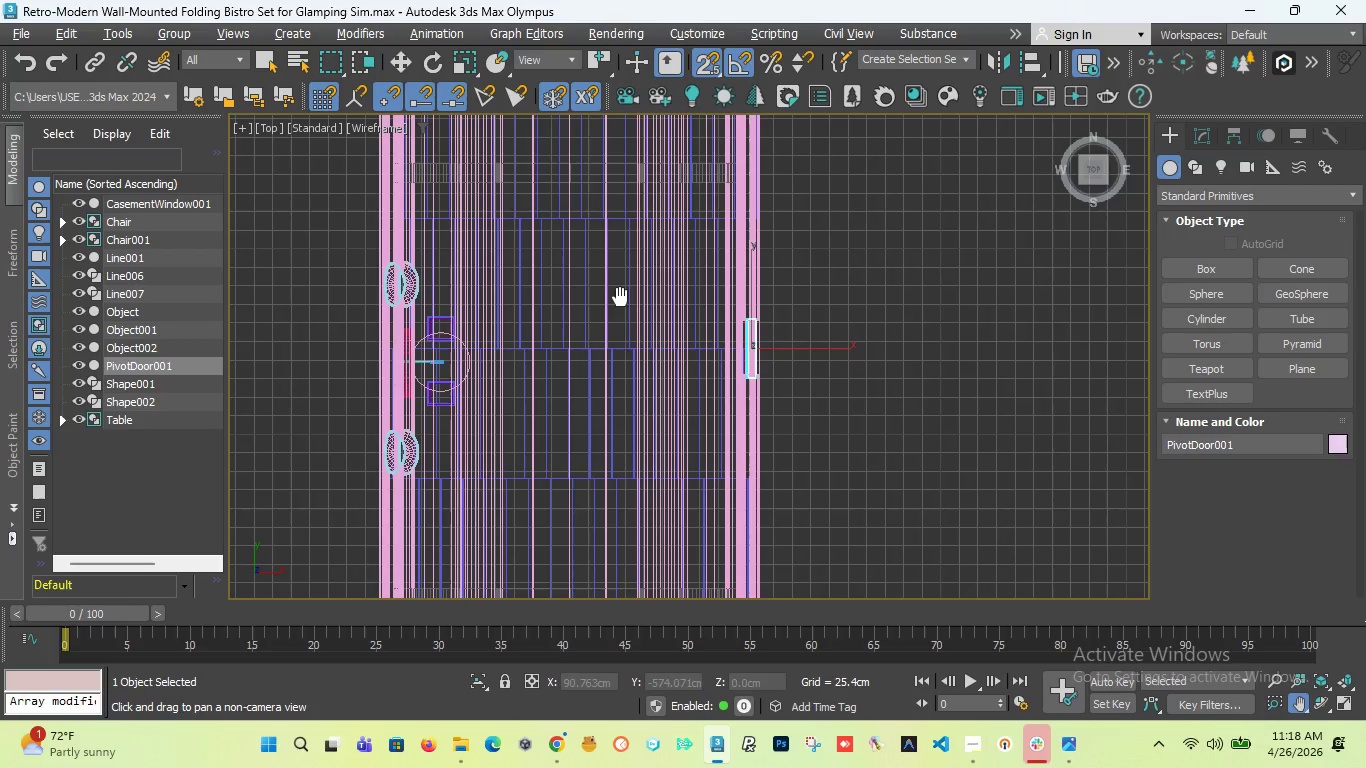 
left_click([985, 752])